 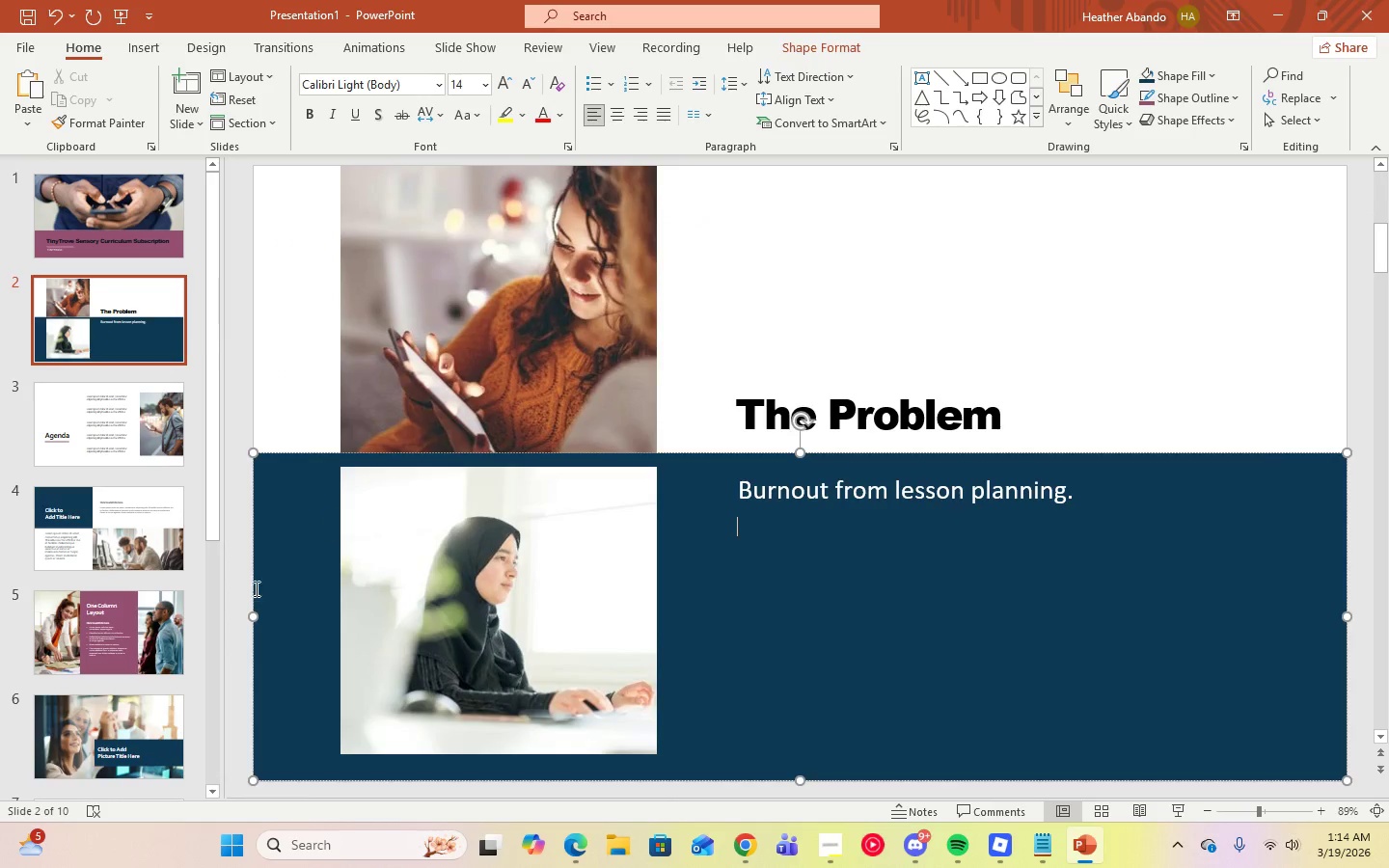 
scroll: coordinate [158, 733], scroll_direction: down, amount: 8.0
 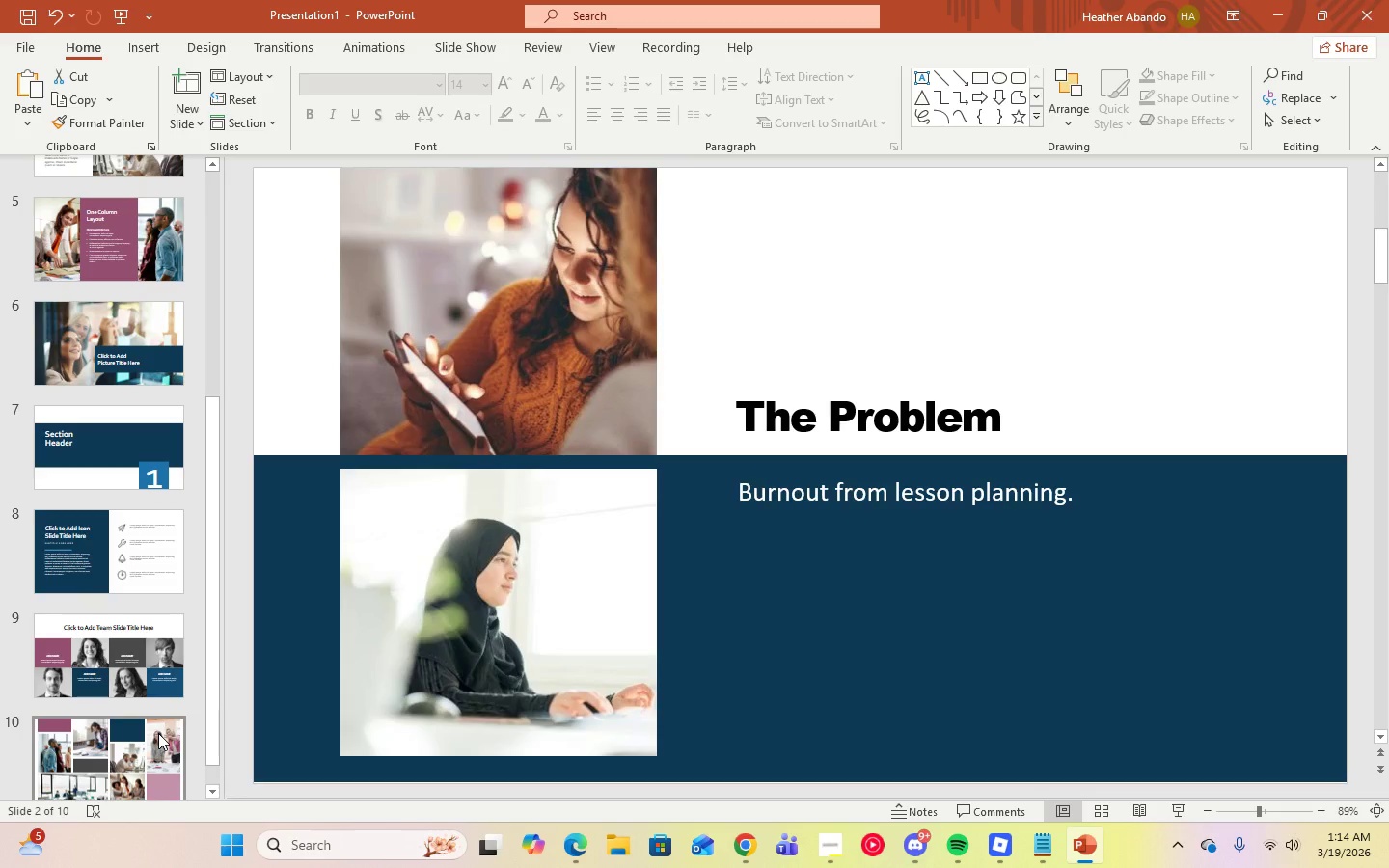 
scroll: coordinate [158, 730], scroll_direction: up, amount: 5.0
 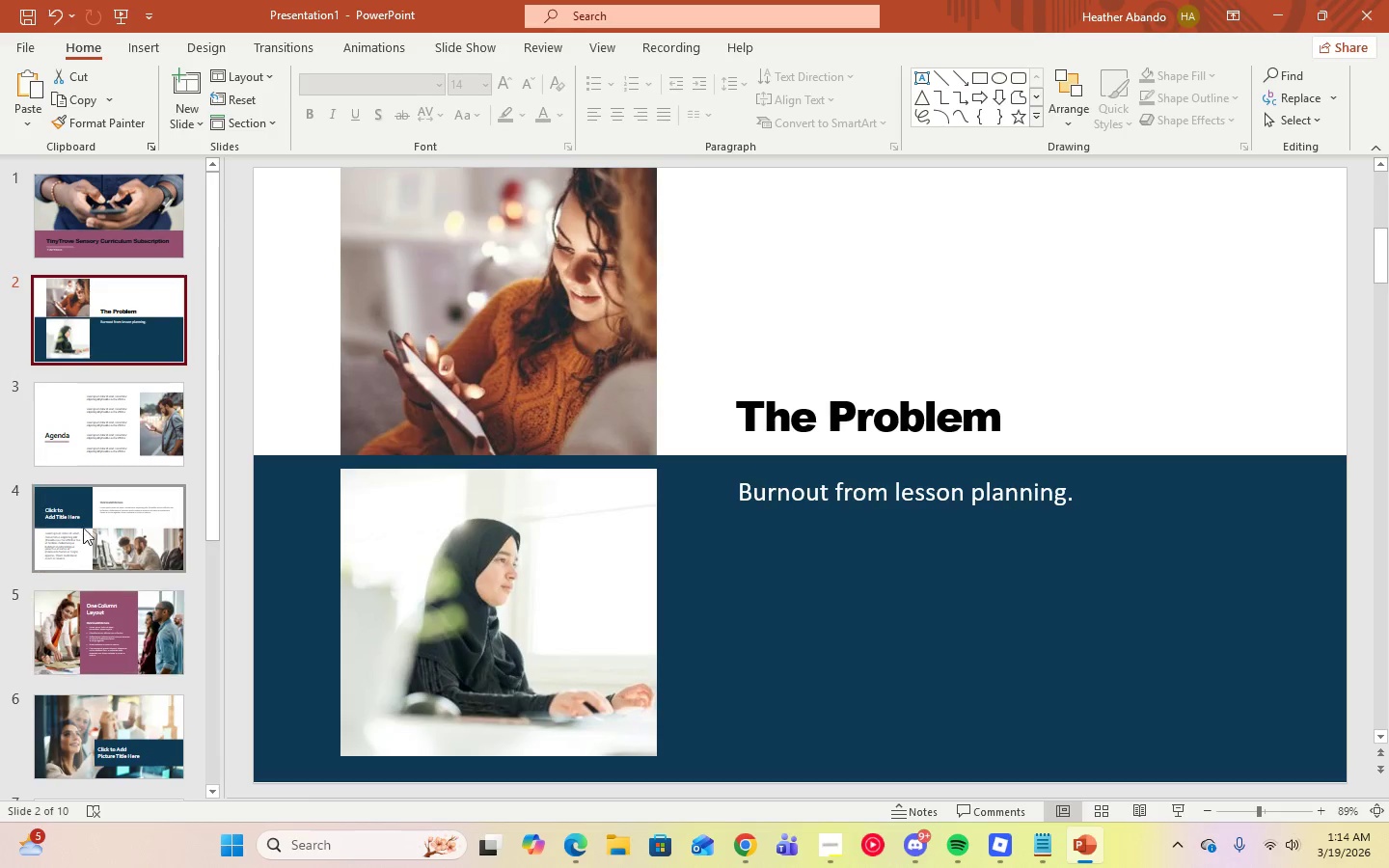 
left_click([87, 525])
 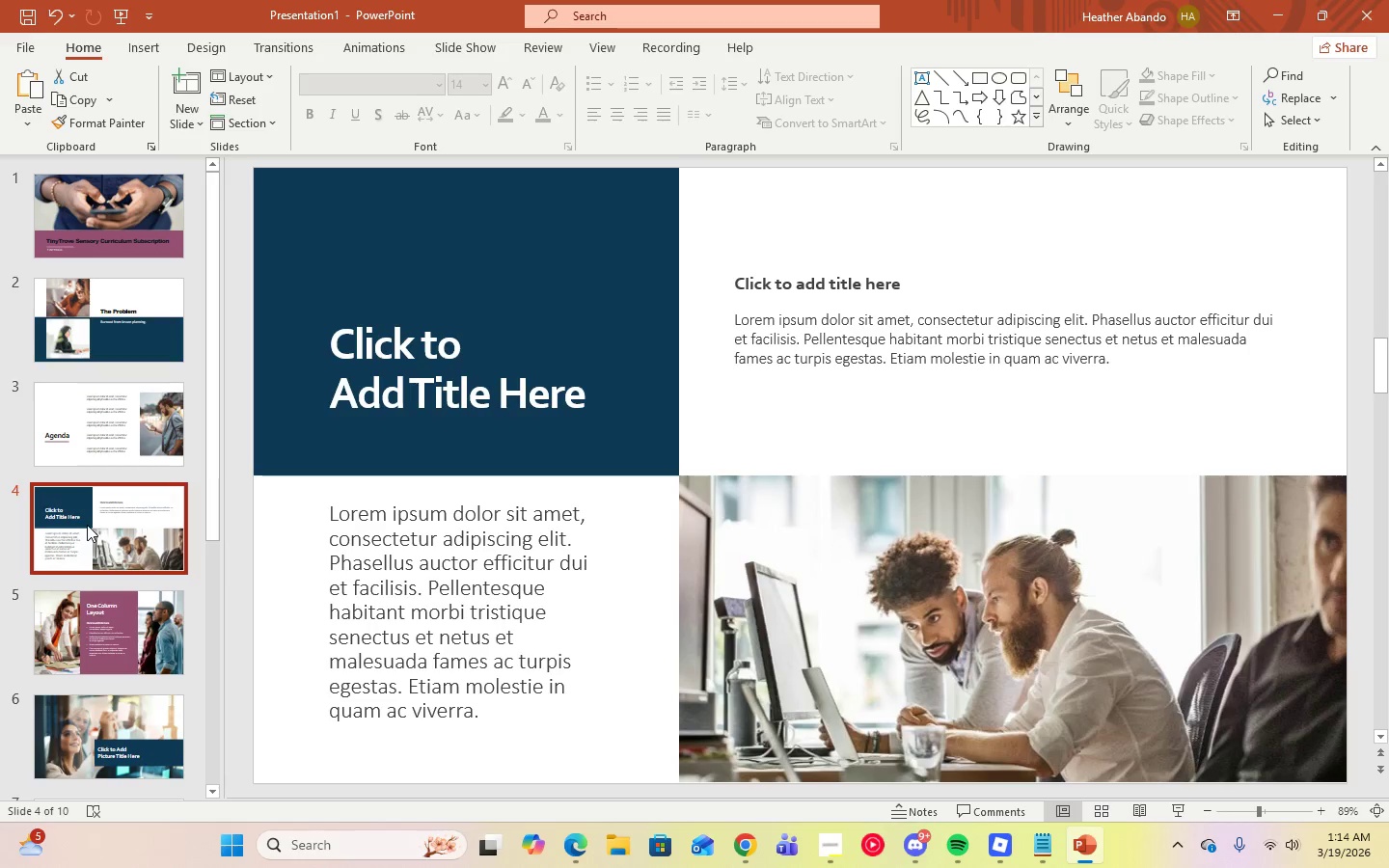 
left_click_drag(start_coordinate=[87, 525], to_coordinate=[102, 388])
 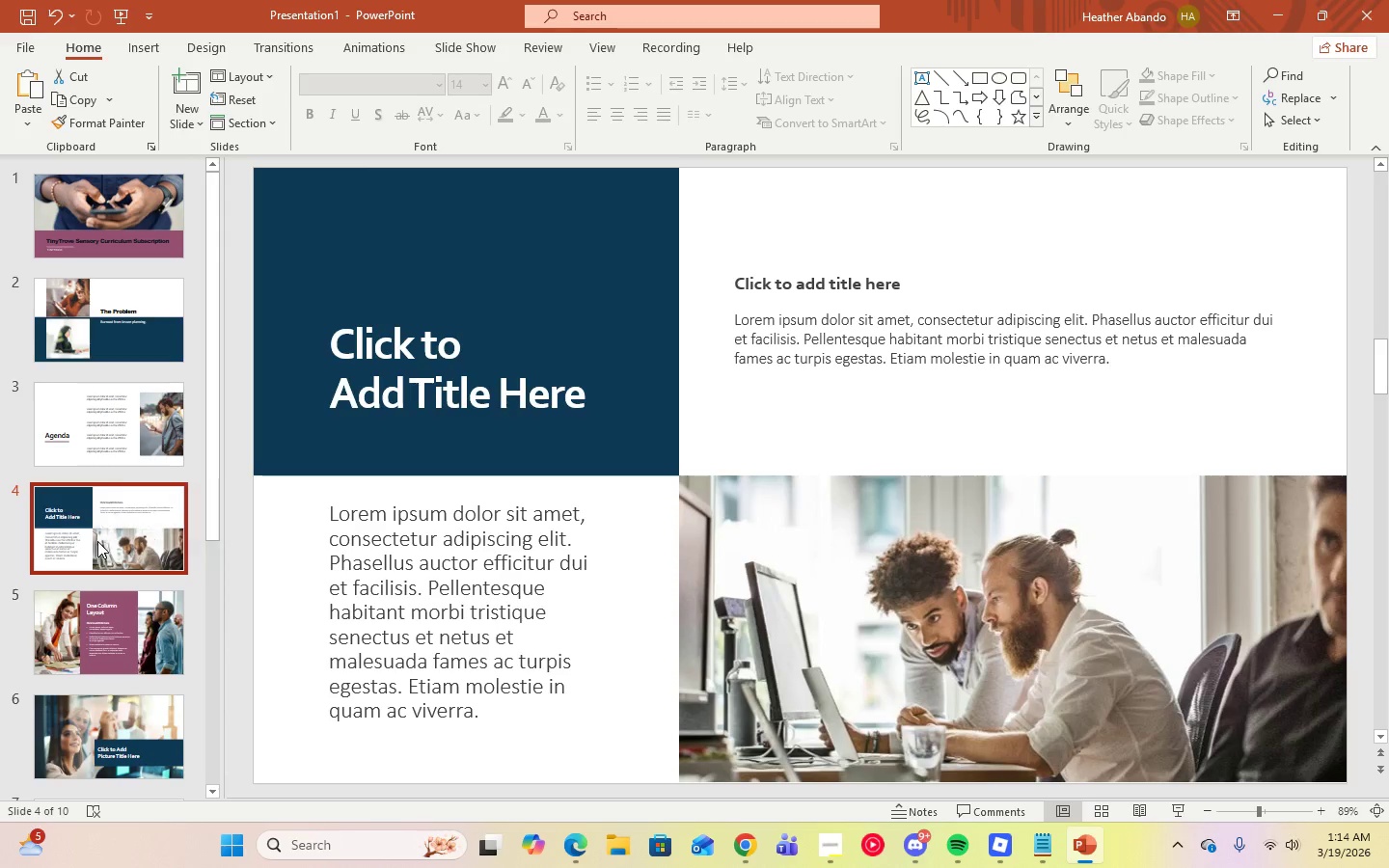 
left_click_drag(start_coordinate=[97, 543], to_coordinate=[105, 404])
 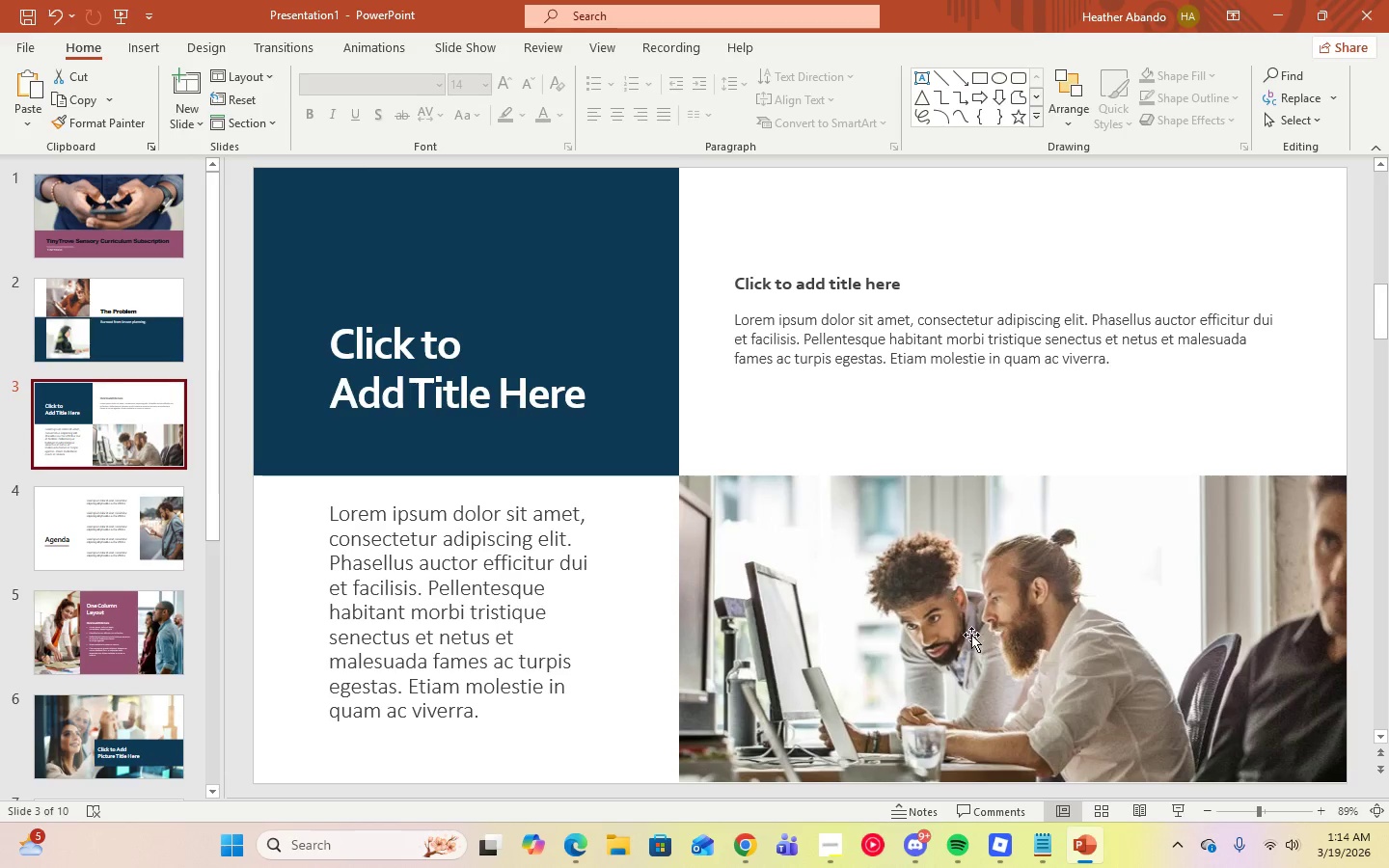 
wait(8.16)
 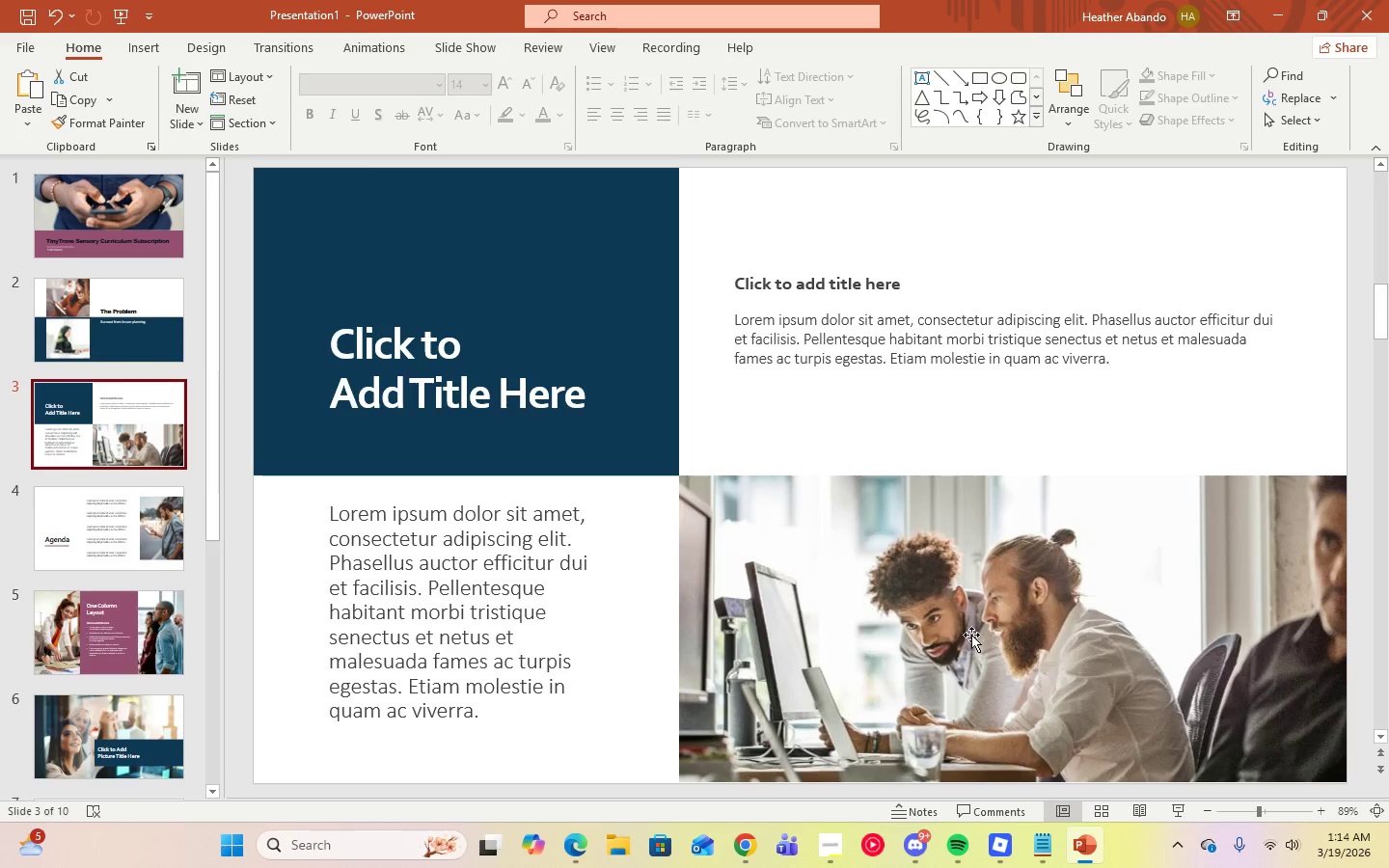 
left_click([794, 325])
 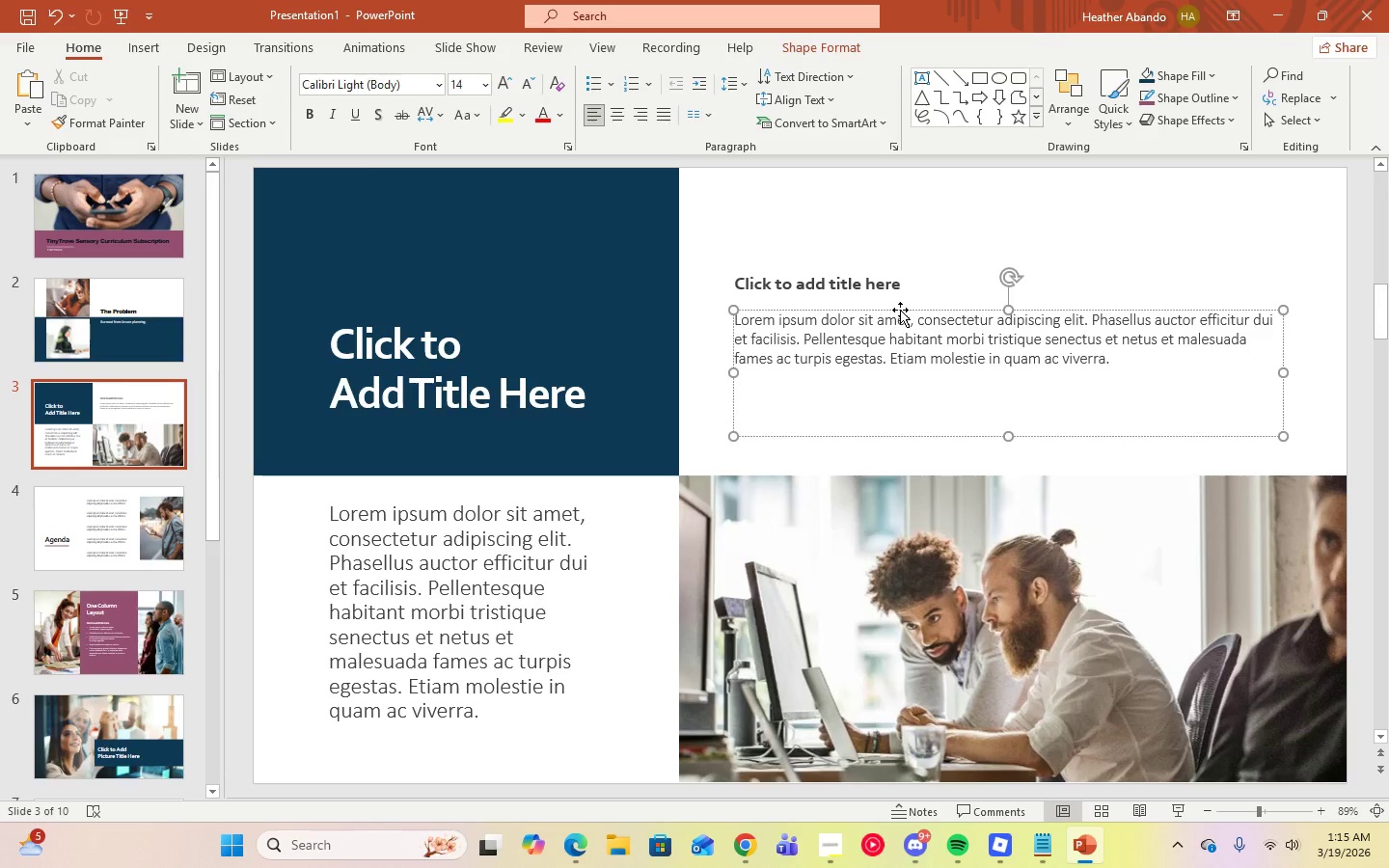 
right_click([900, 310])
 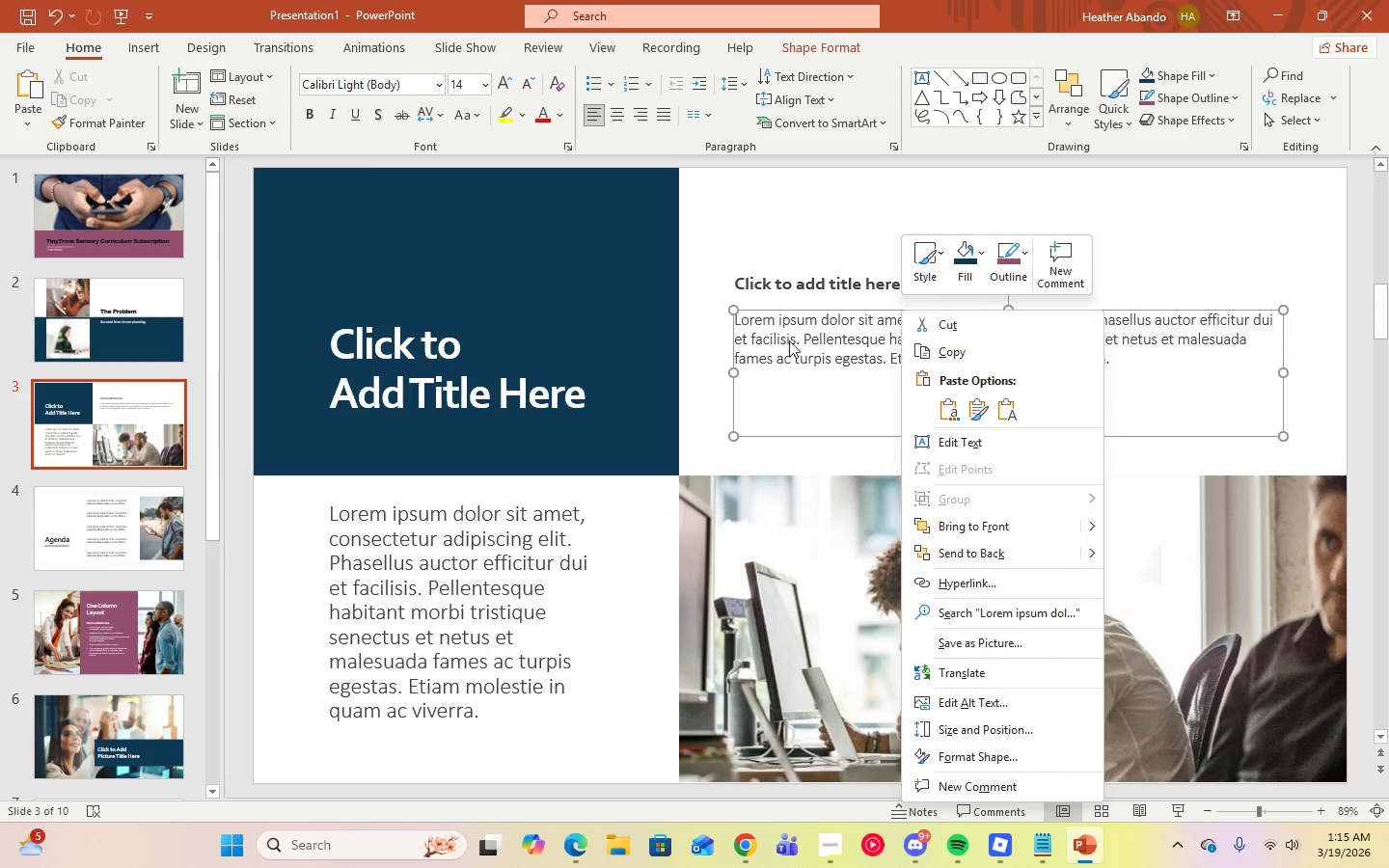 
left_click([697, 254])
 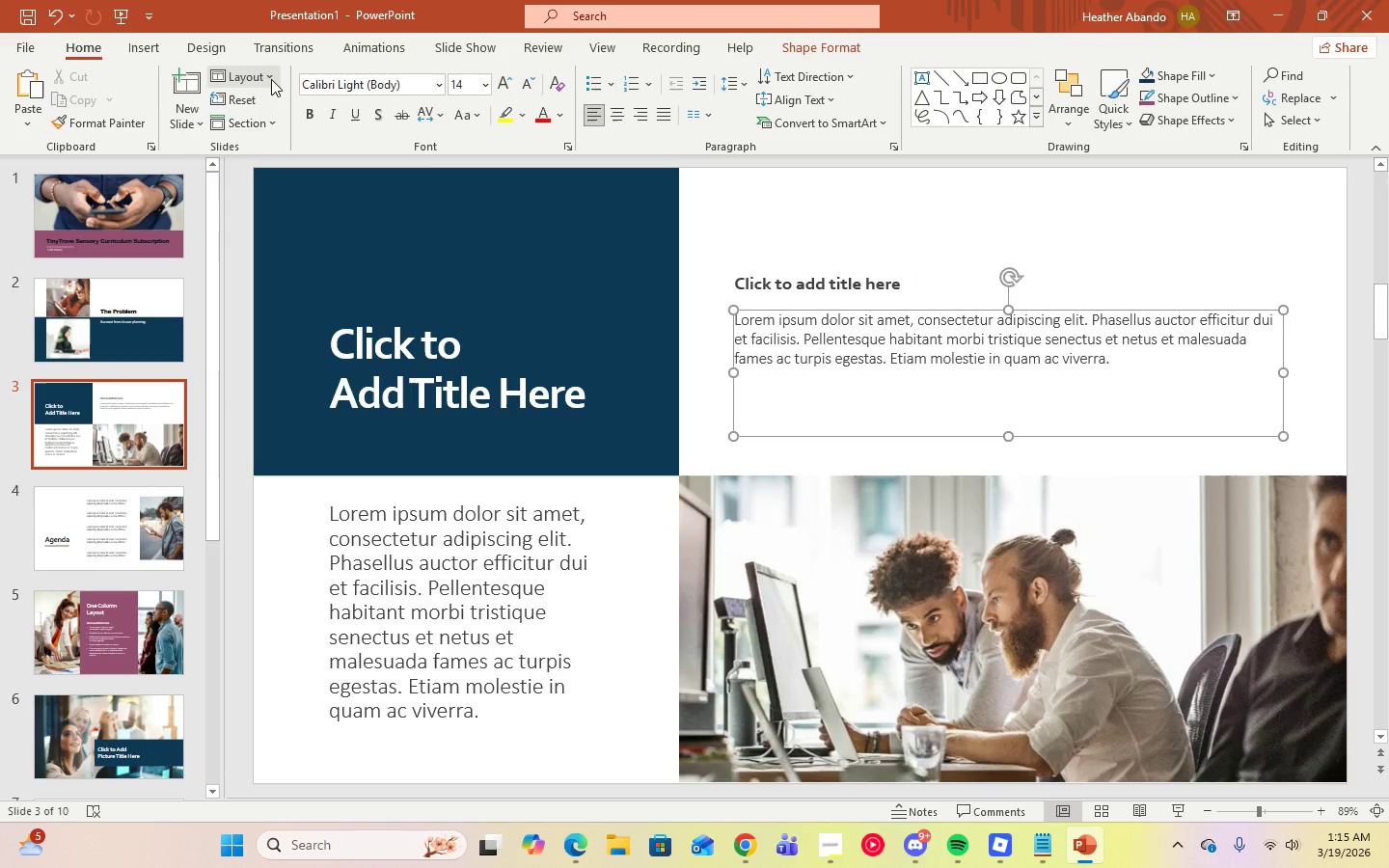 
left_click([274, 79])
 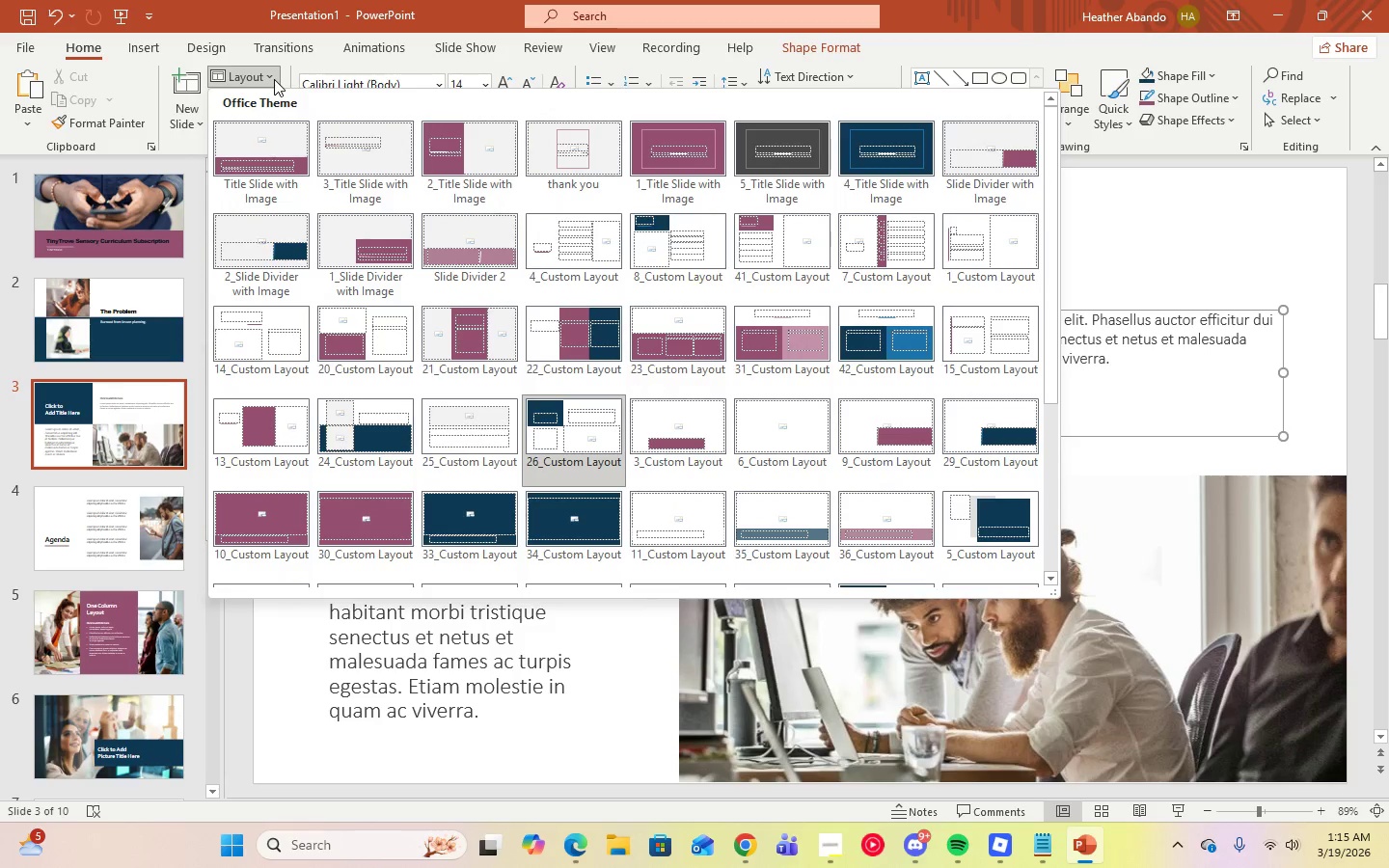 
wait(6.11)
 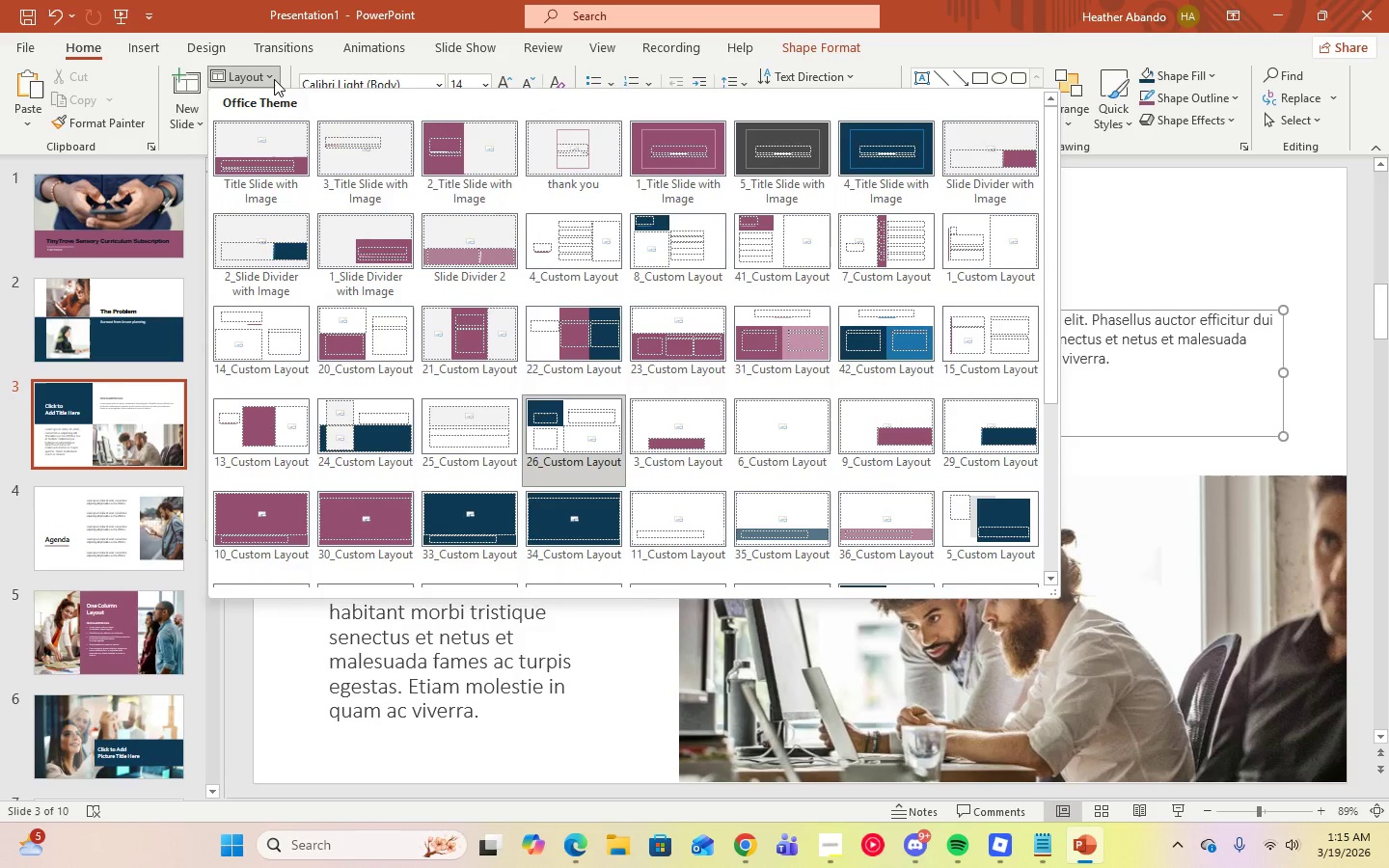 
left_click([792, 231])
 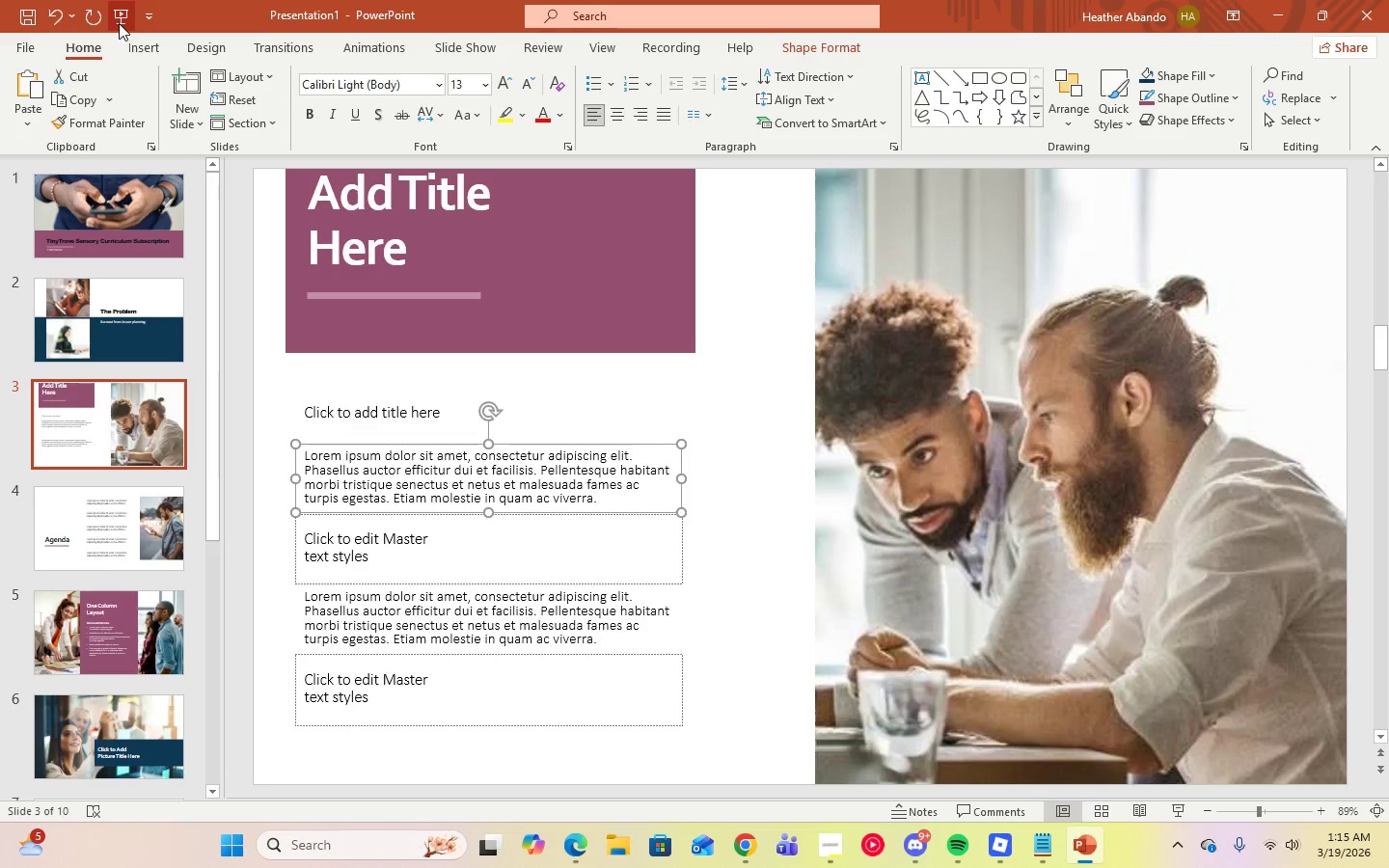 
wait(5.14)
 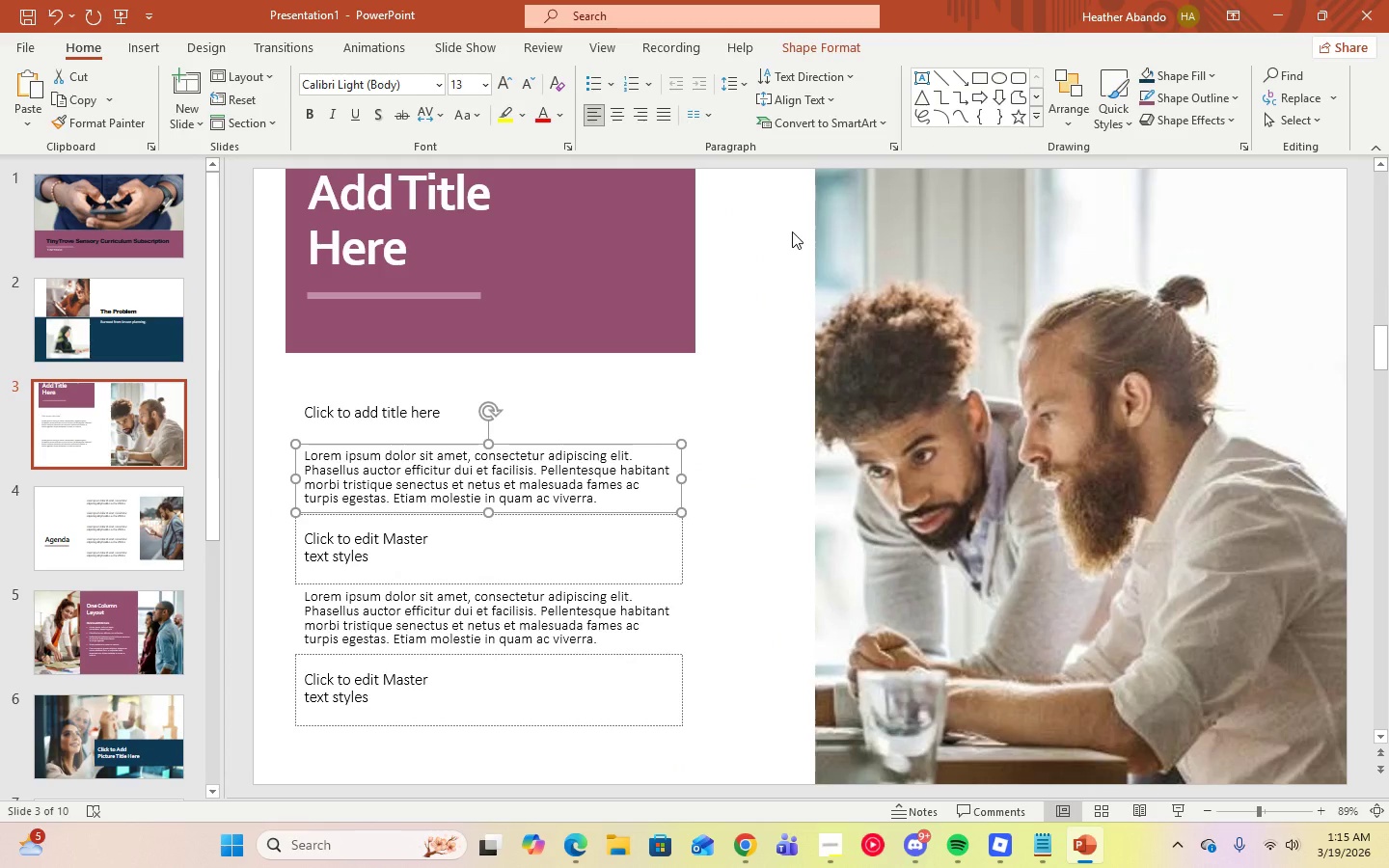 
left_click([50, 21])
 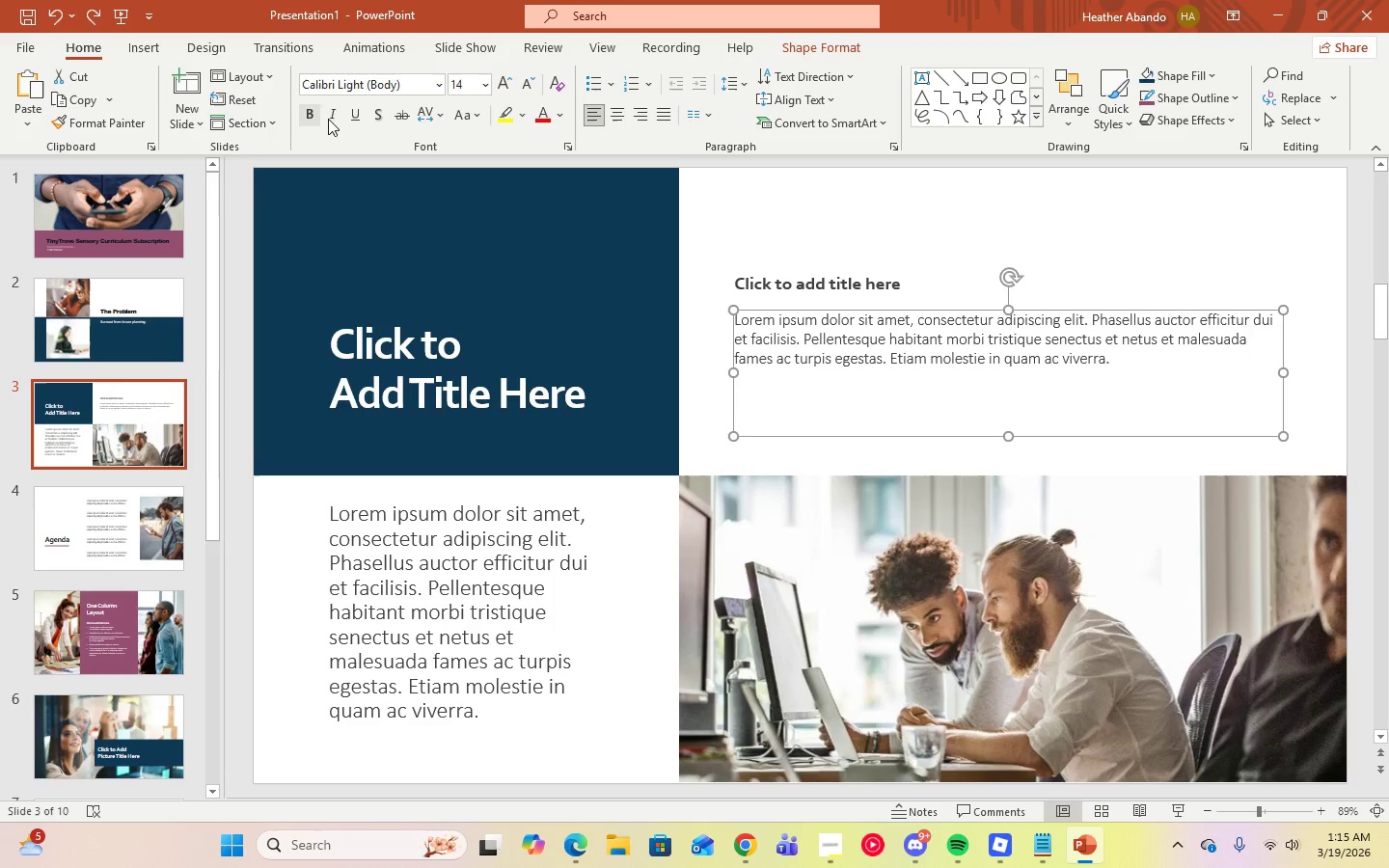 
left_click([269, 79])
 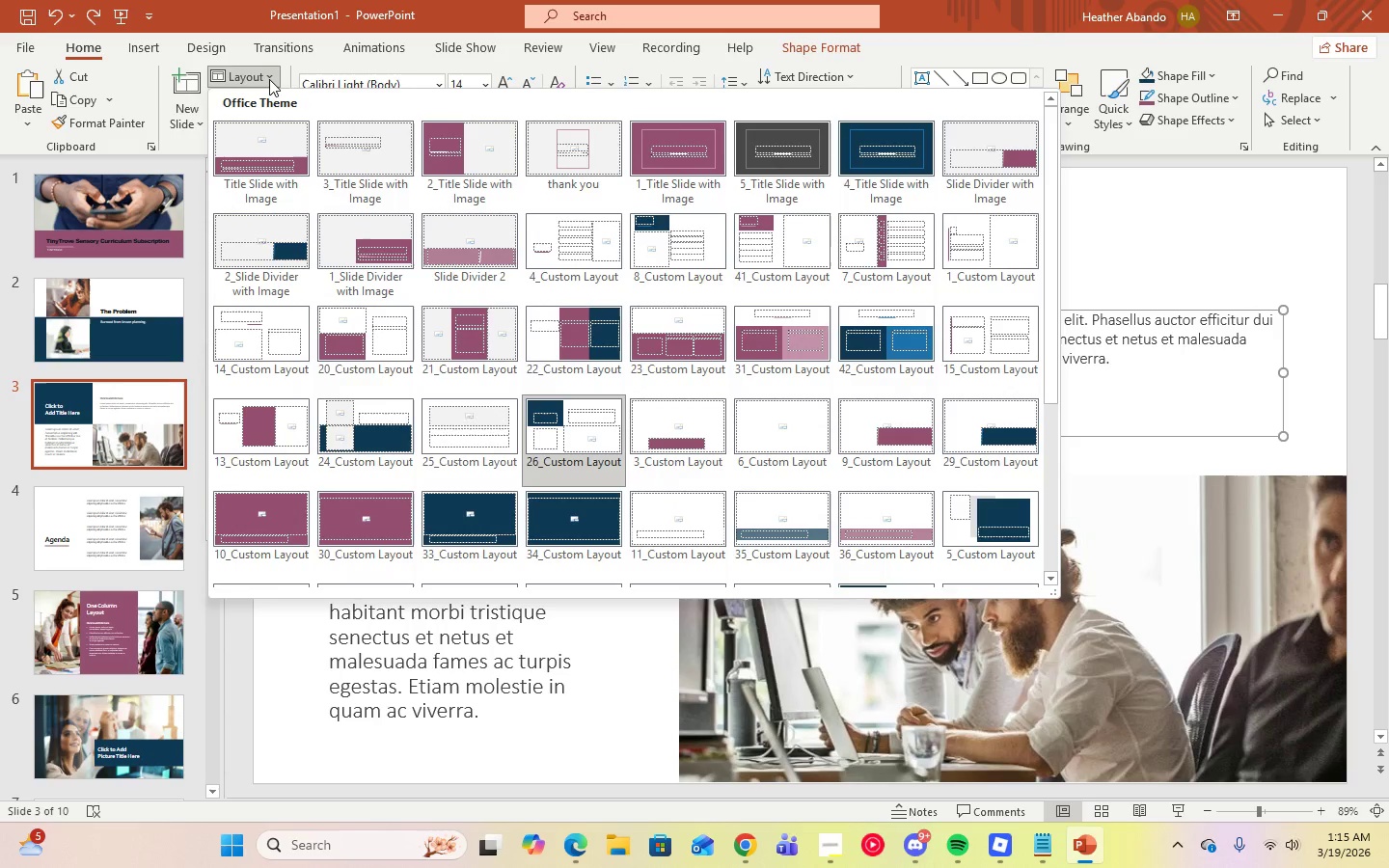 
scroll: coordinate [846, 355], scroll_direction: up, amount: 2.0
 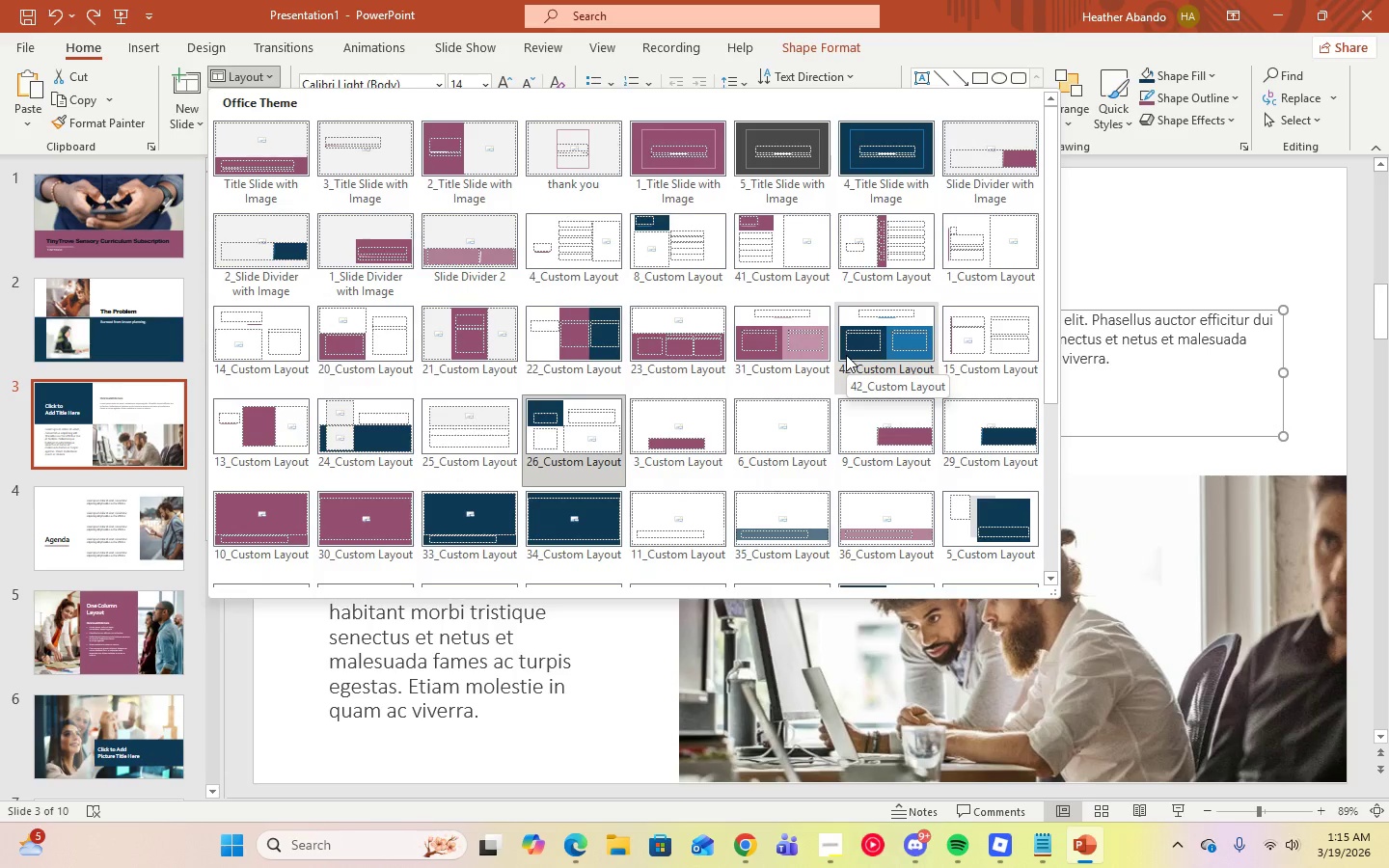 
scroll: coordinate [846, 355], scroll_direction: down, amount: 1.0
 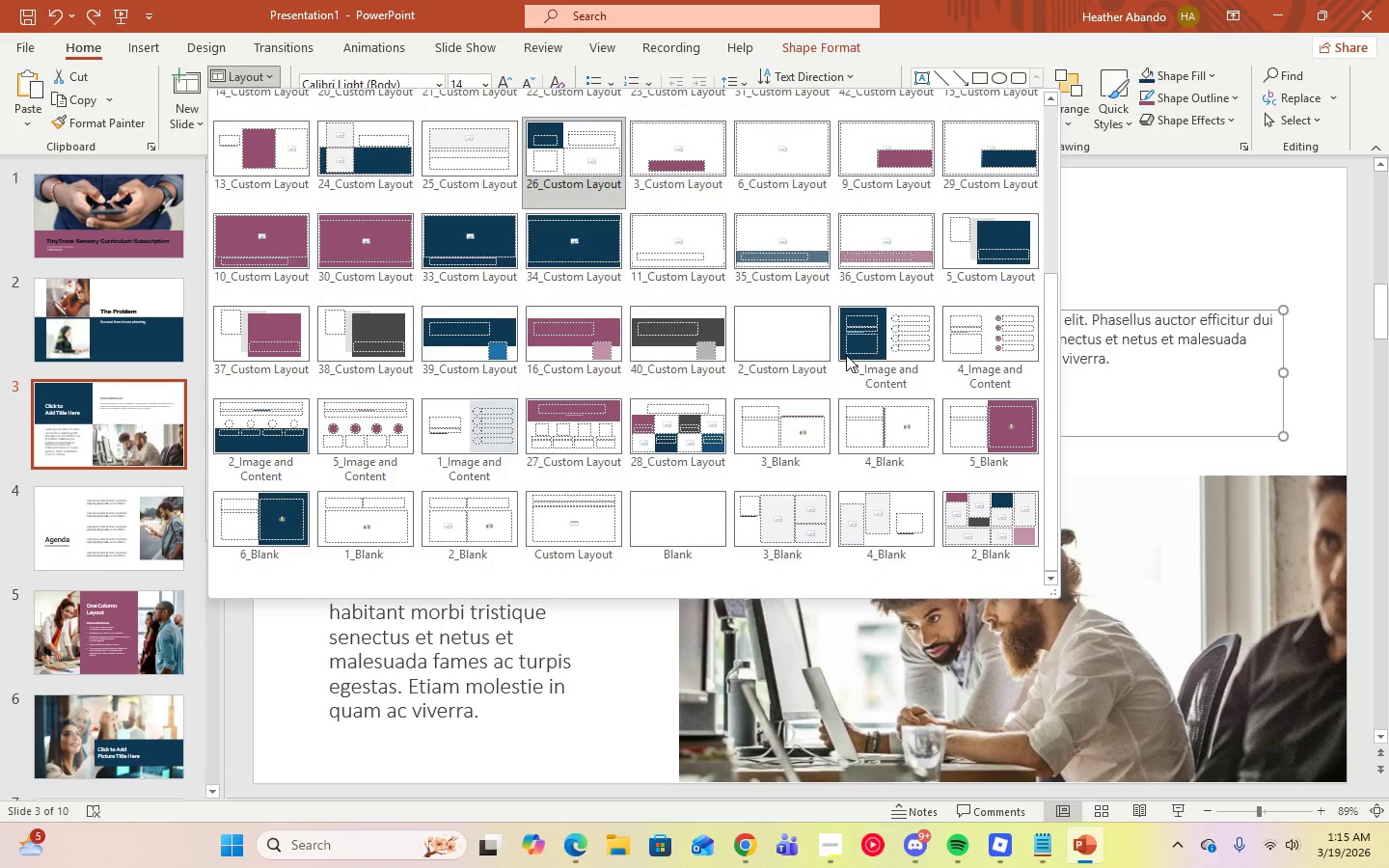 
left_click([242, 524])
 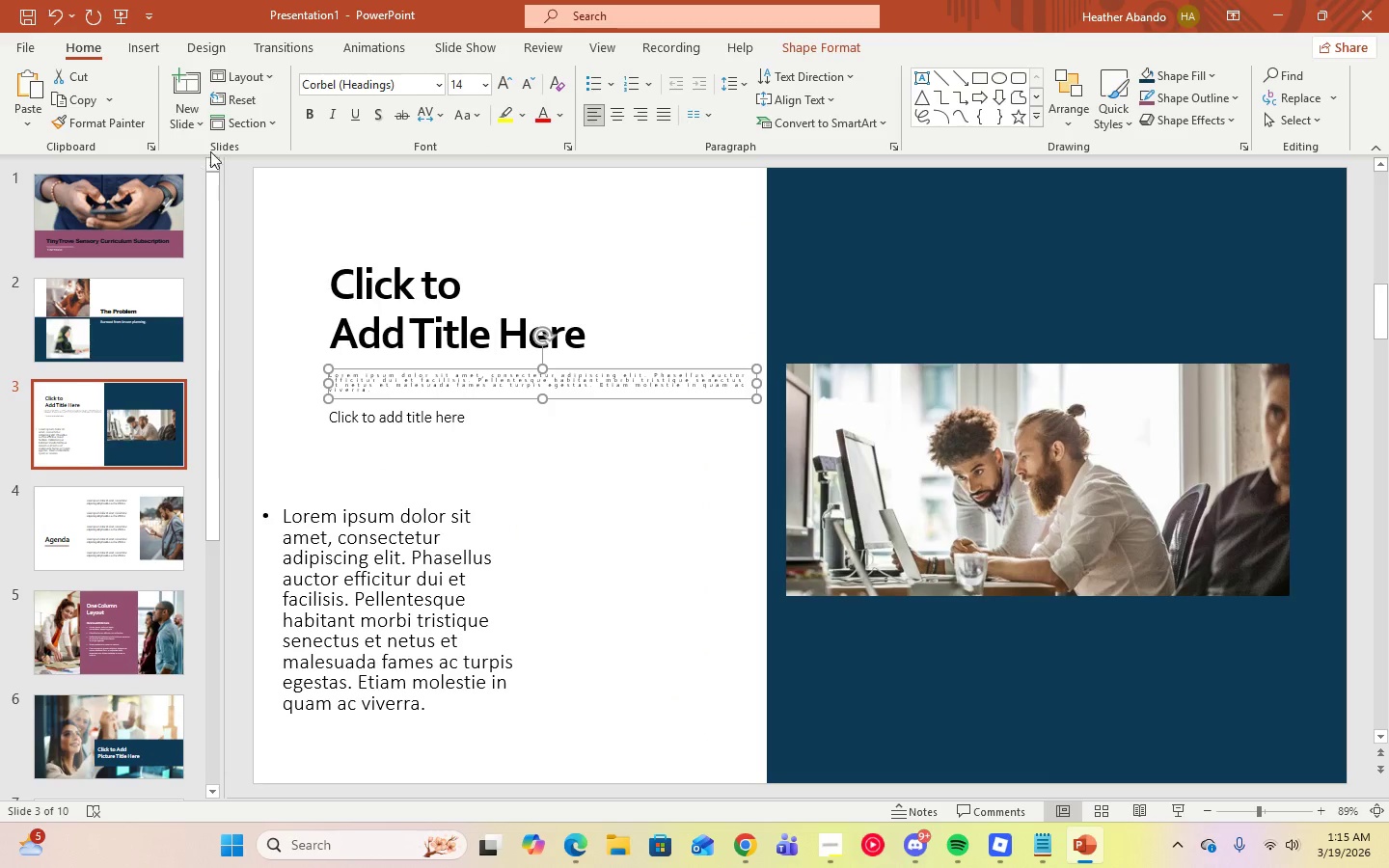 
left_click([49, 12])
 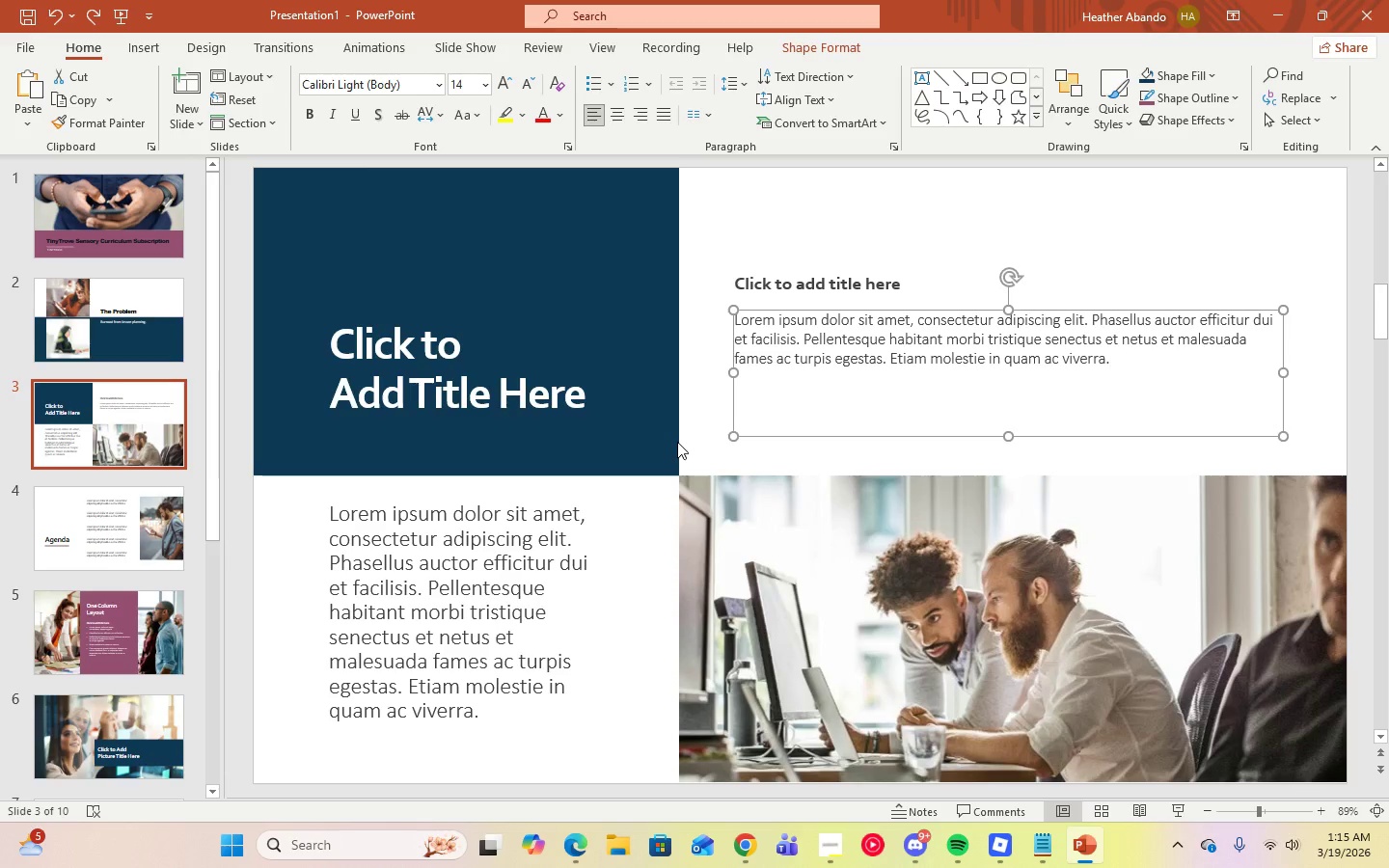 
wait(6.62)
 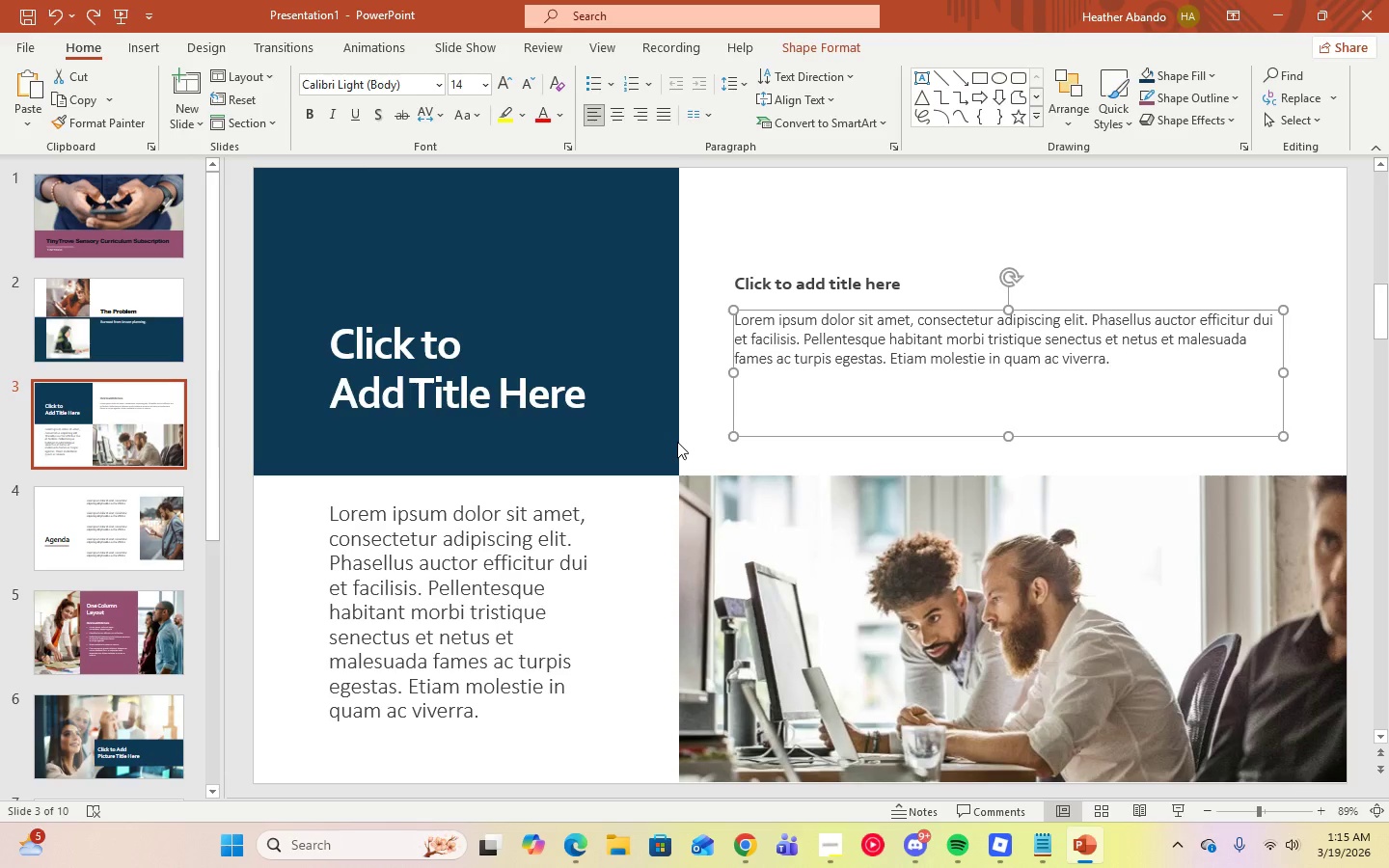 
right_click([1040, 307])
 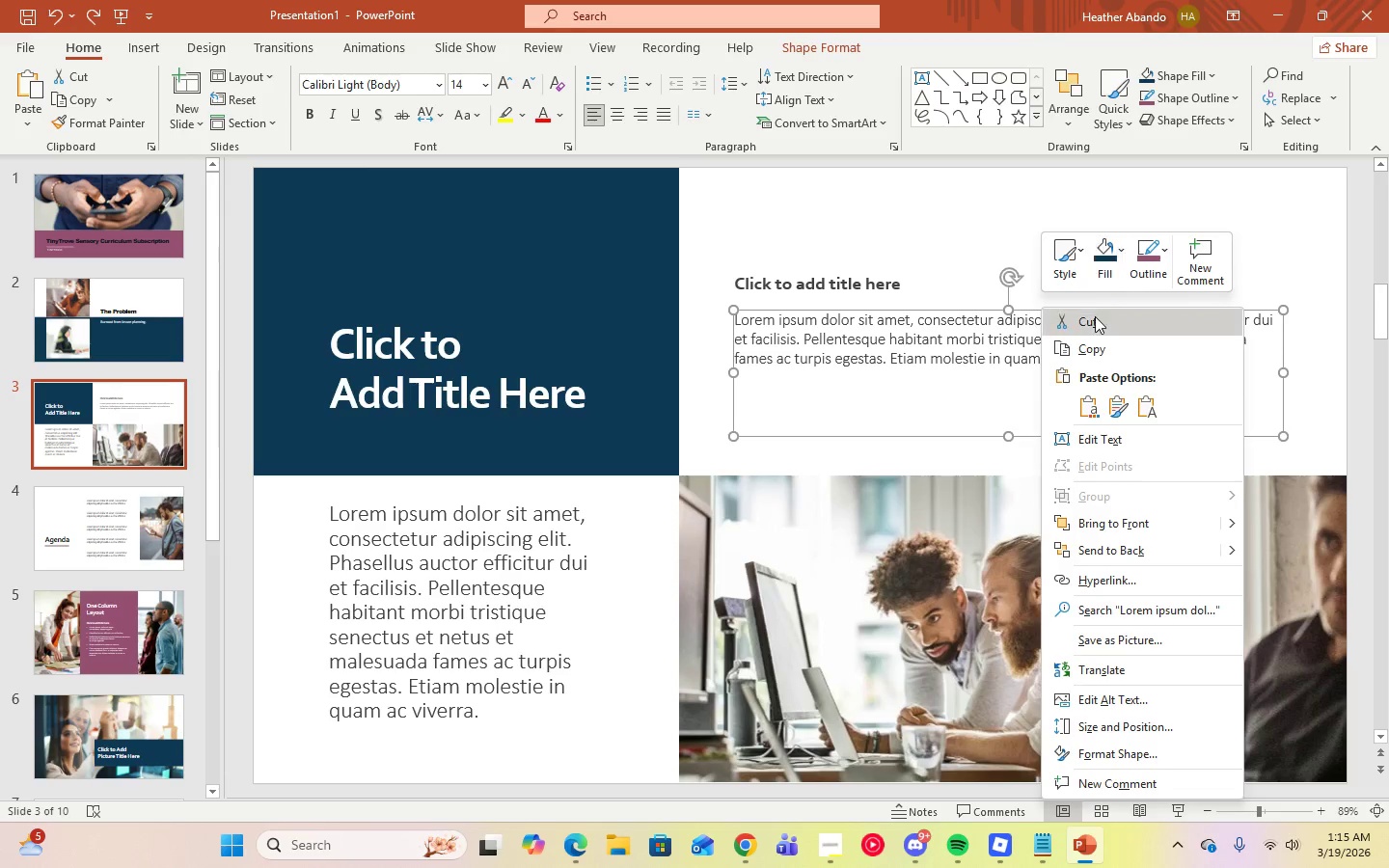 
left_click([1095, 319])
 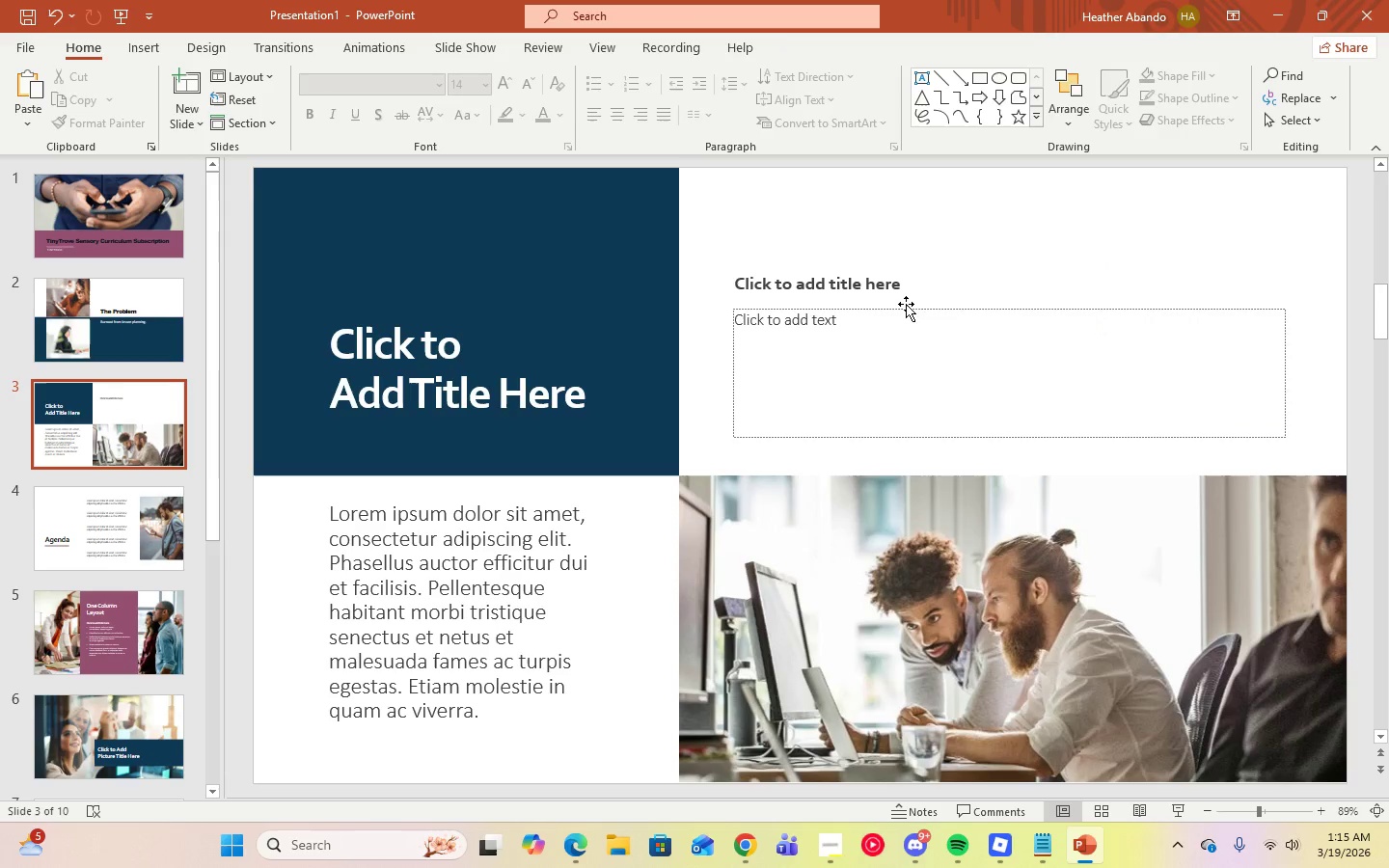 
right_click([906, 309])
 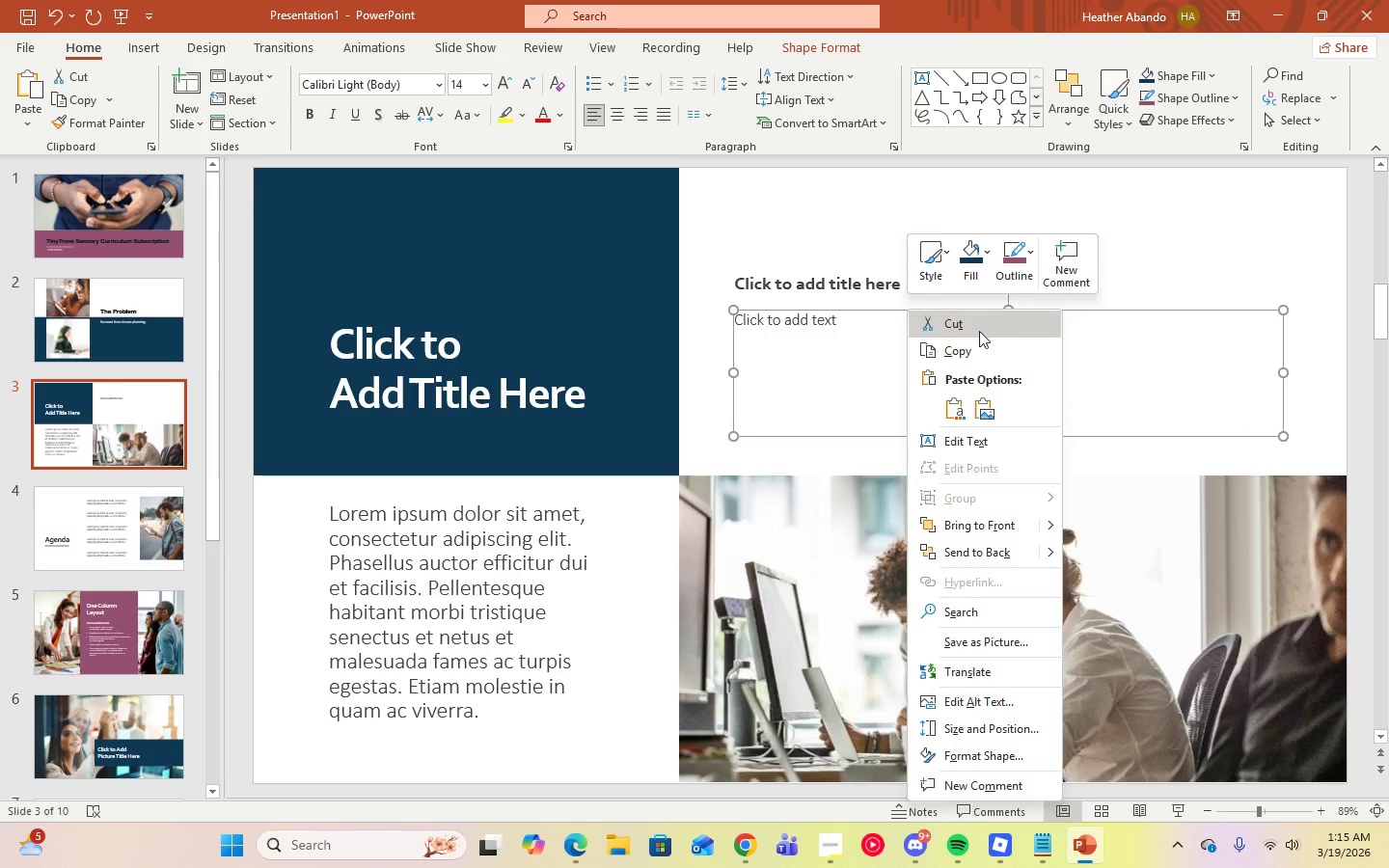 
left_click([979, 331])
 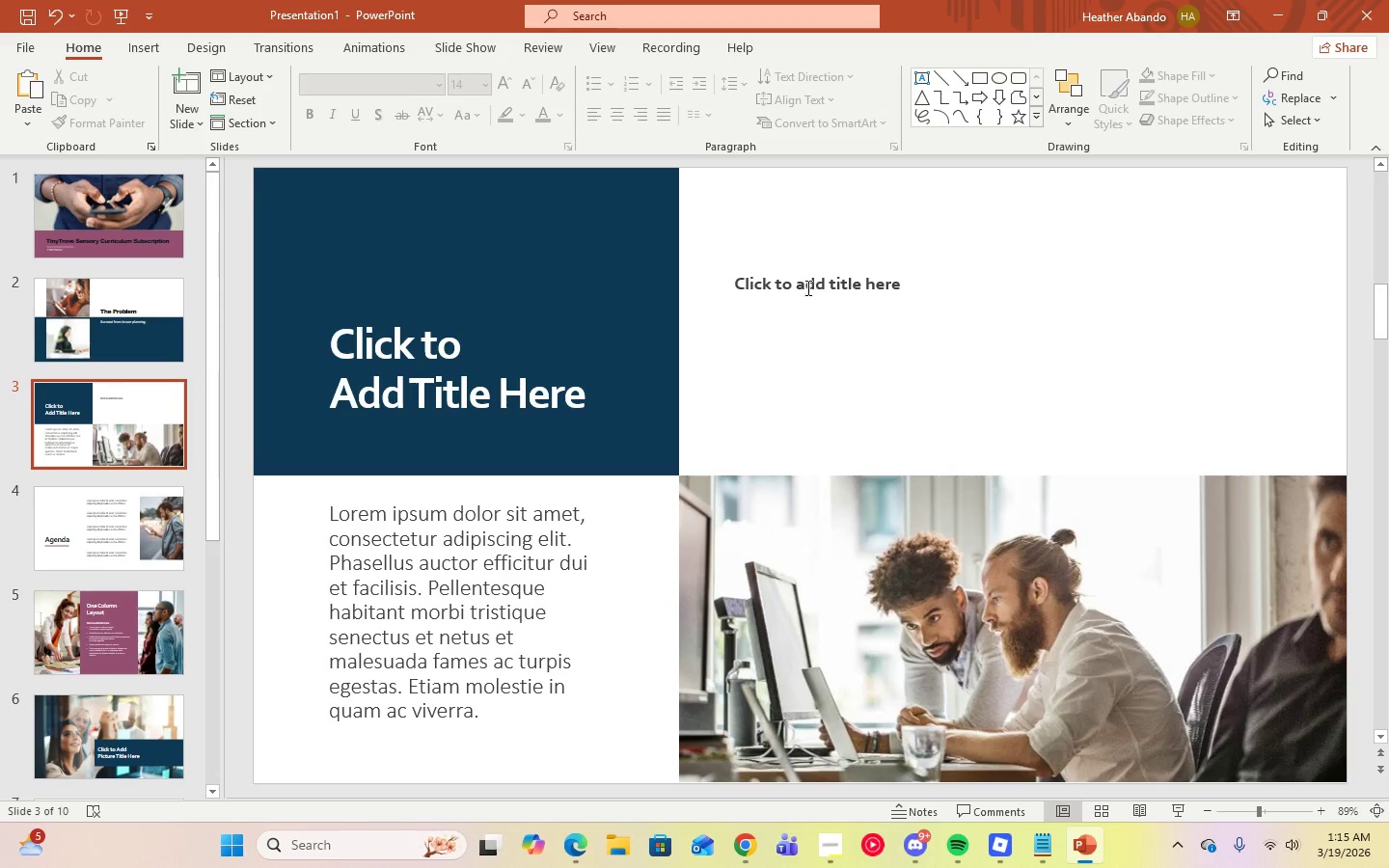 
left_click([765, 286])
 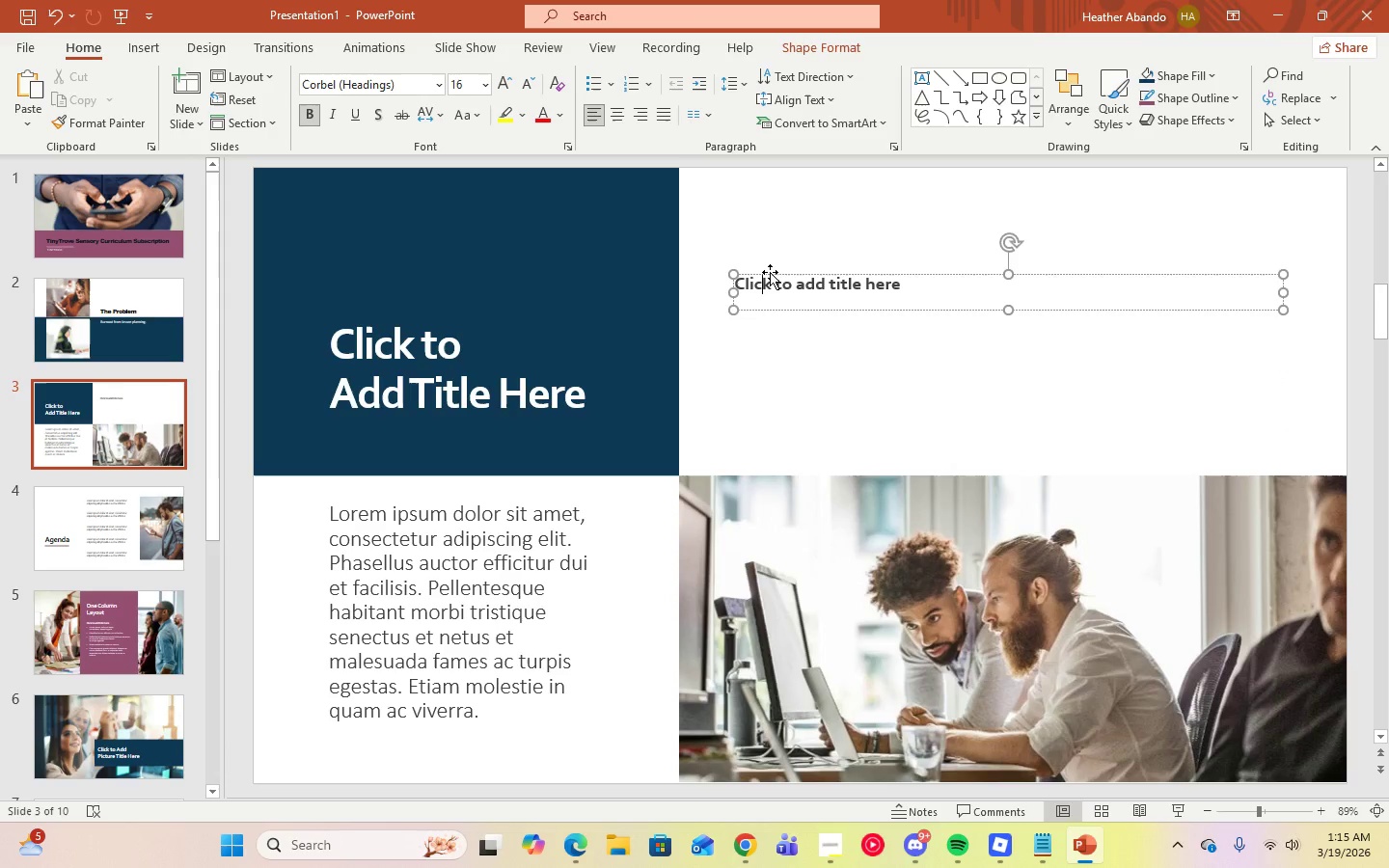 
right_click([770, 272])
 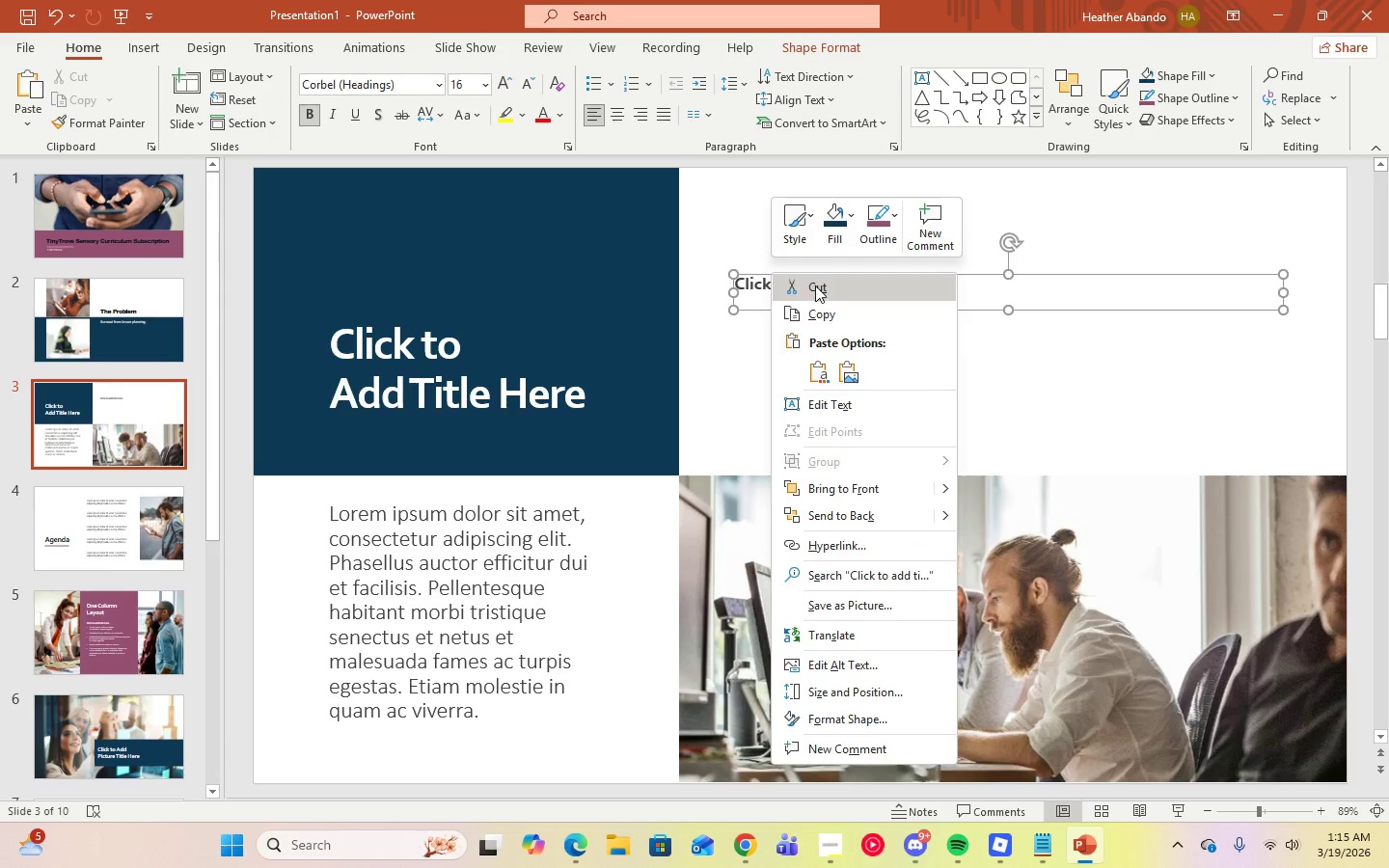 
left_click([815, 285])
 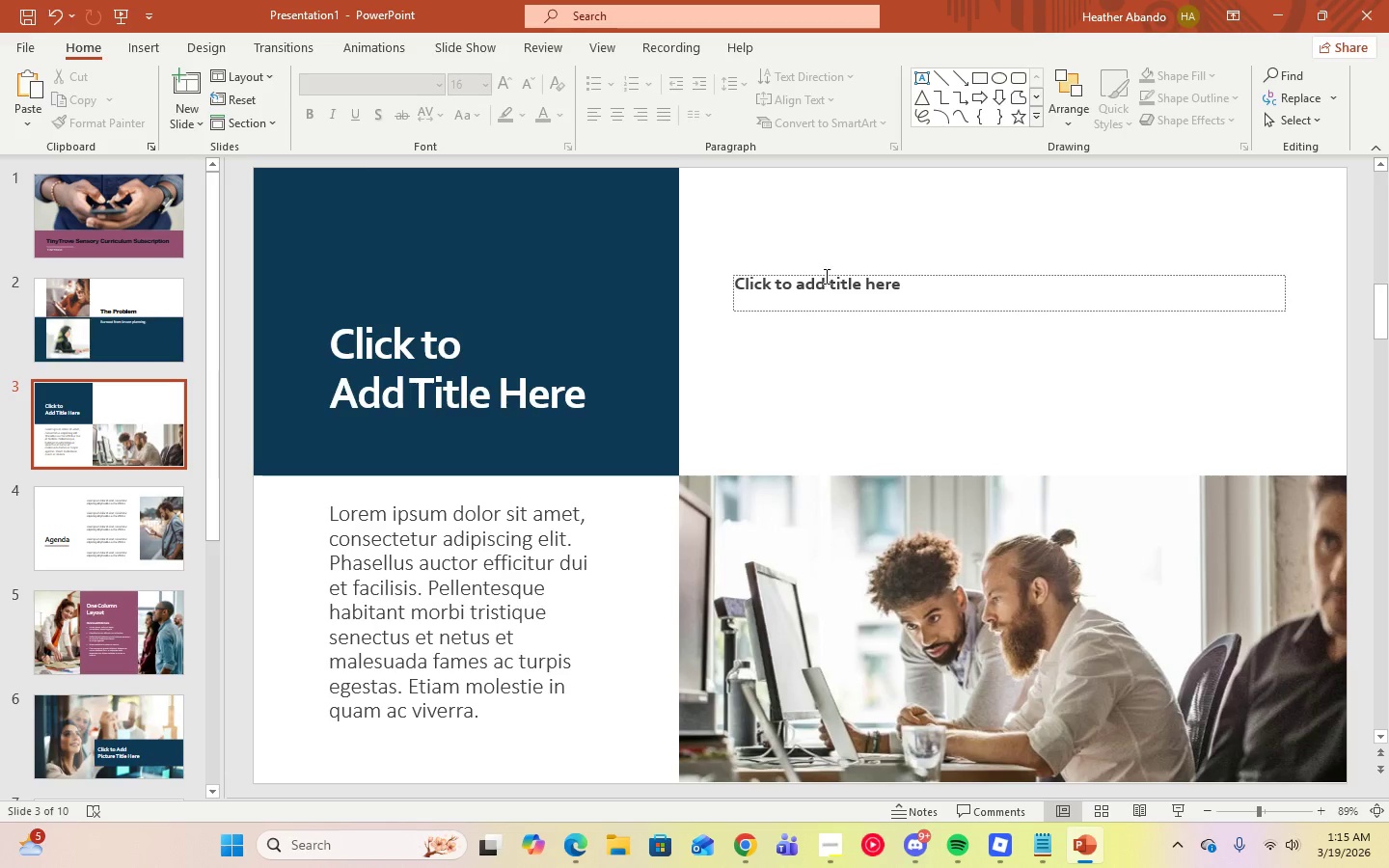 
left_click([918, 280])
 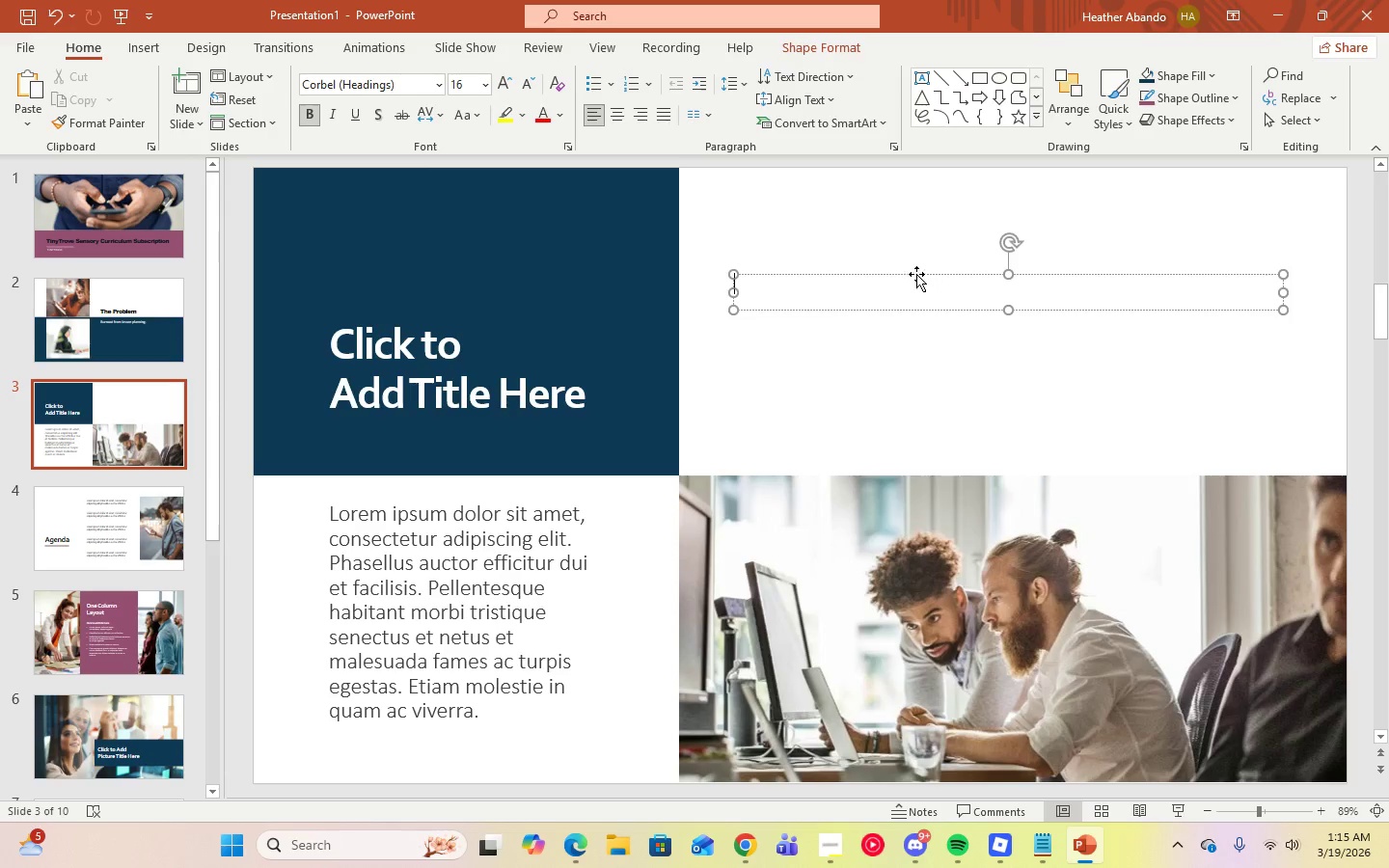 
right_click([916, 272])
 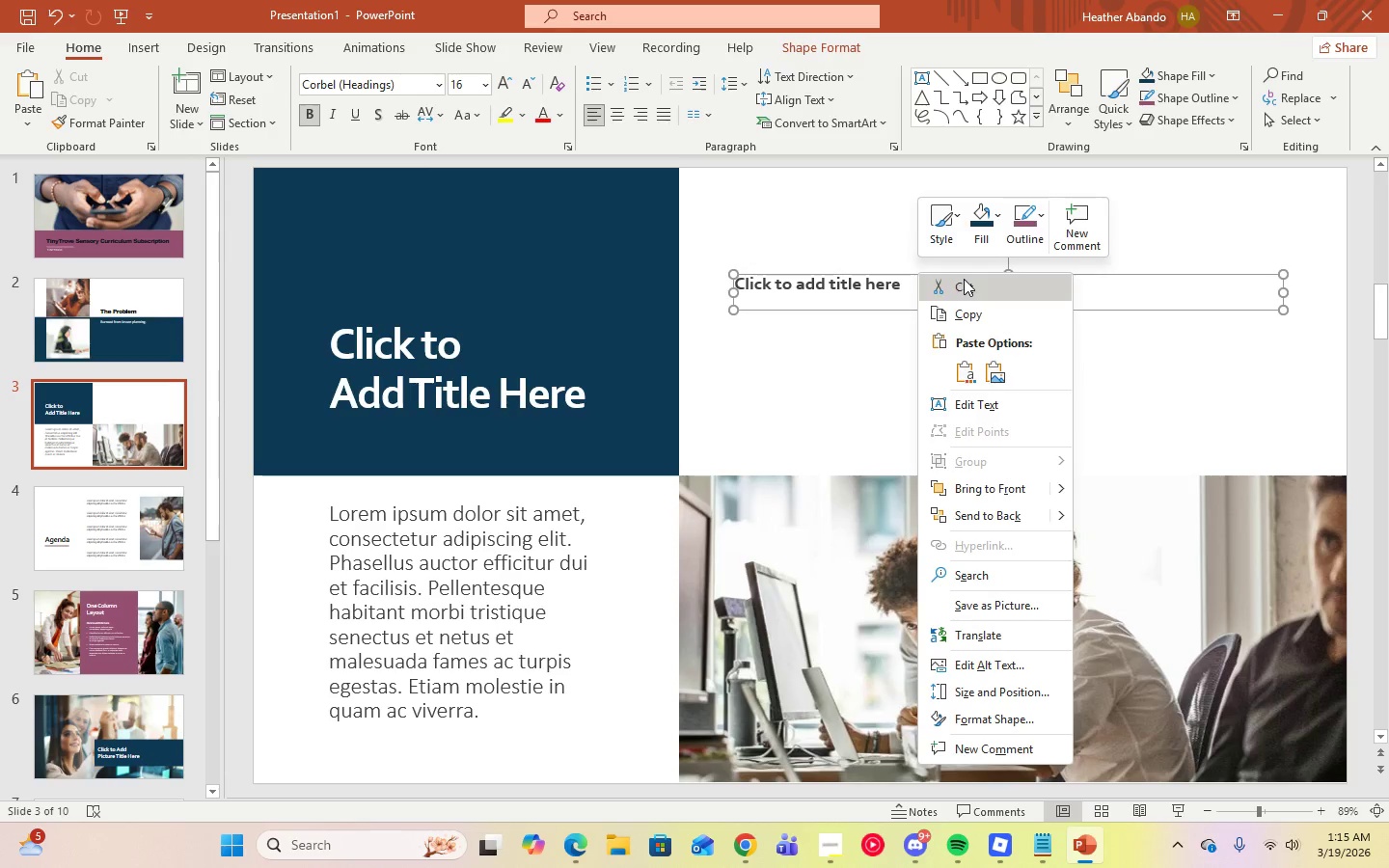 
left_click([964, 279])
 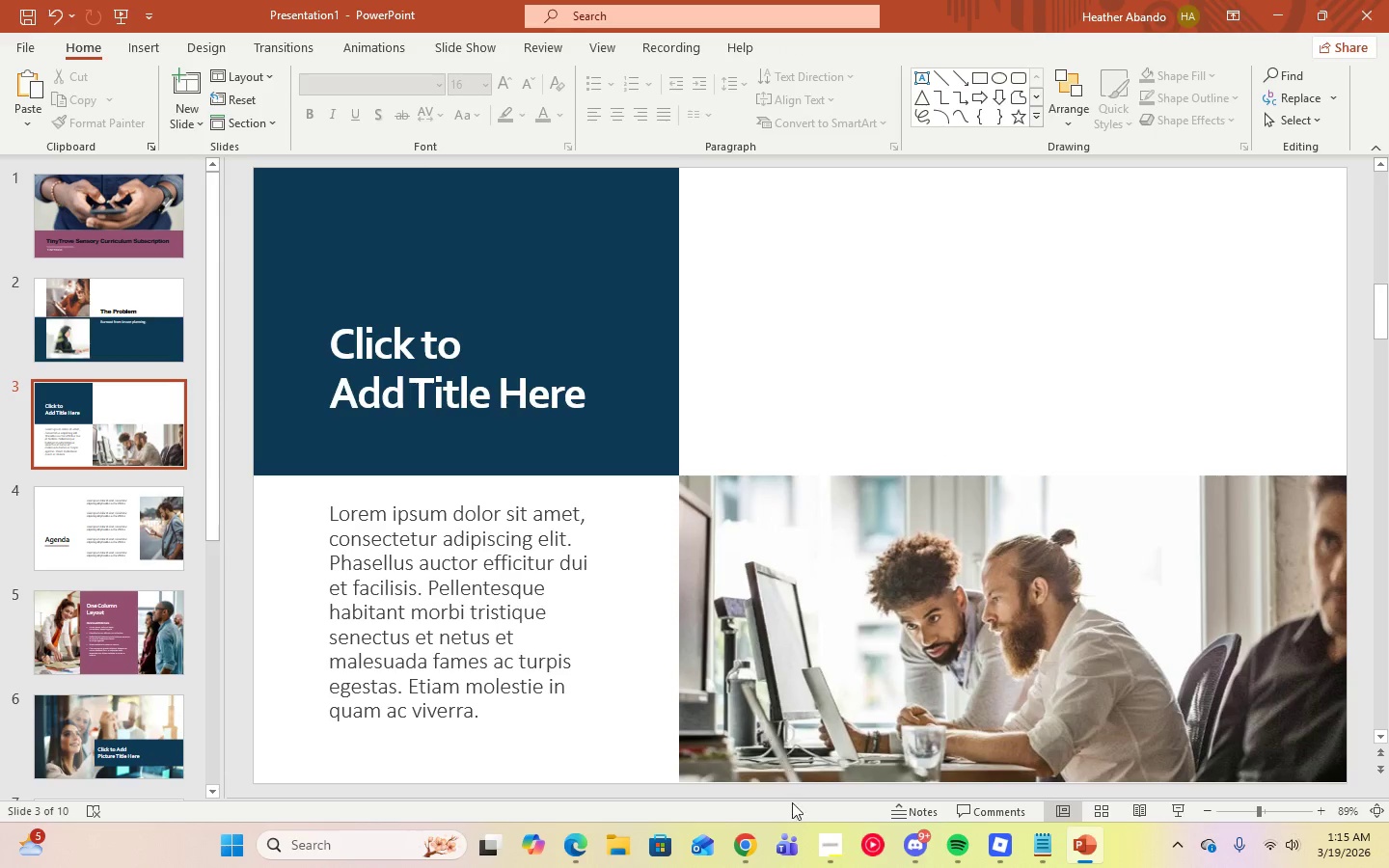 
left_click([824, 855])